 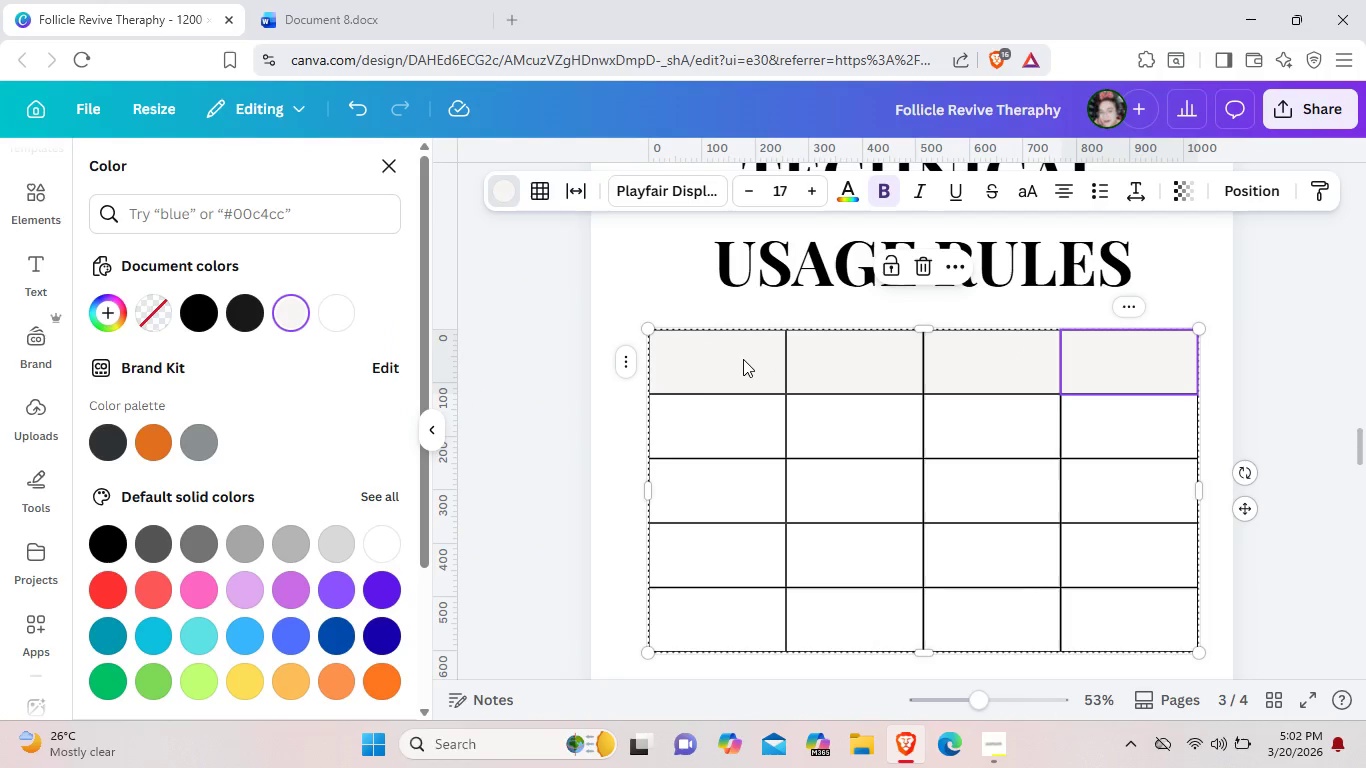 
left_click([726, 371])
 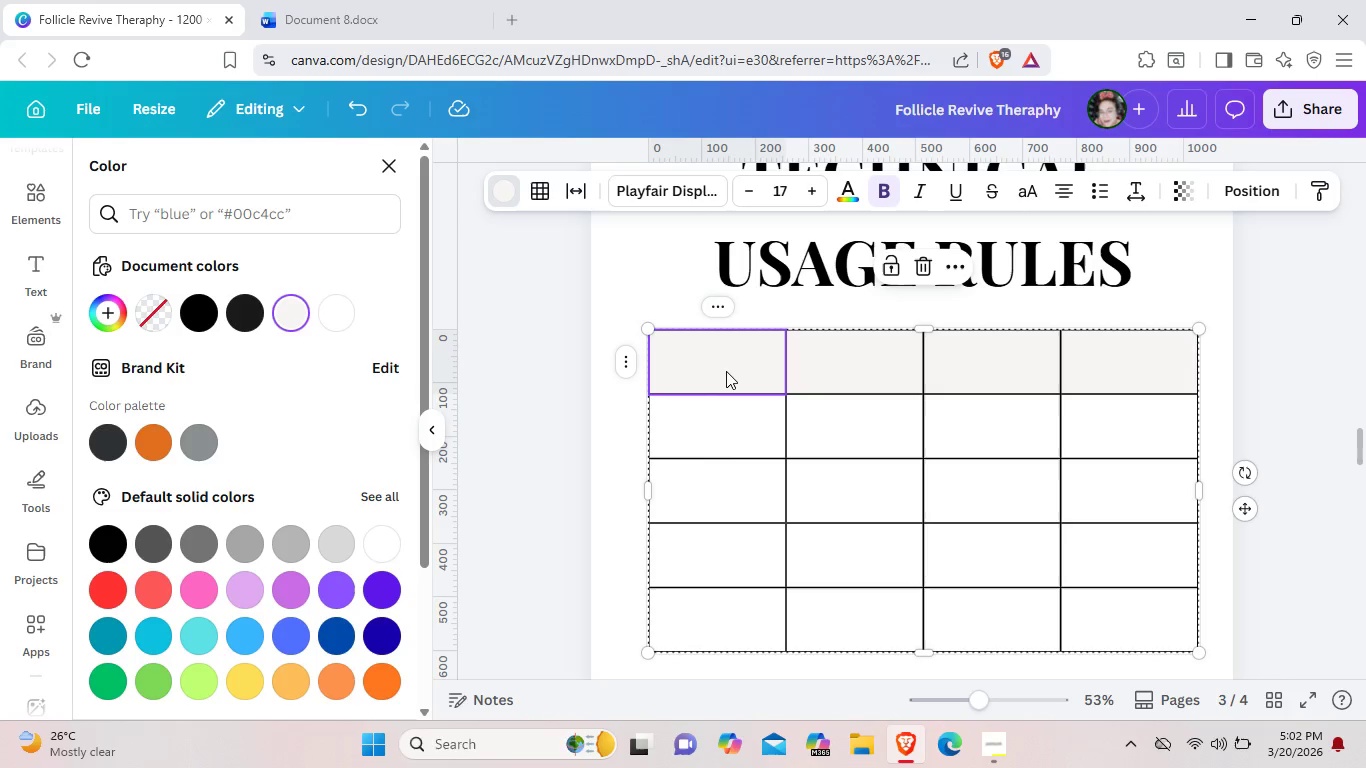 
key(Shift+ShiftLeft)
 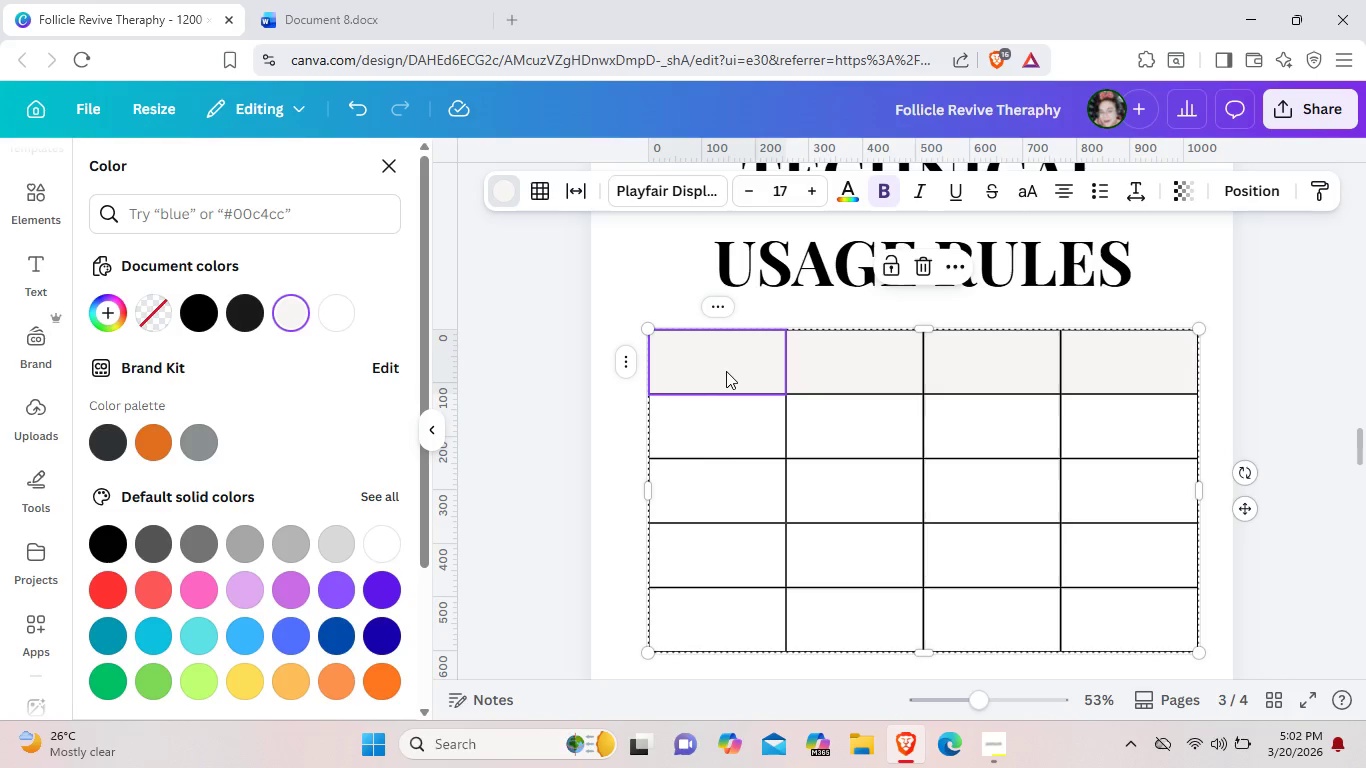 
key(Shift+E)
 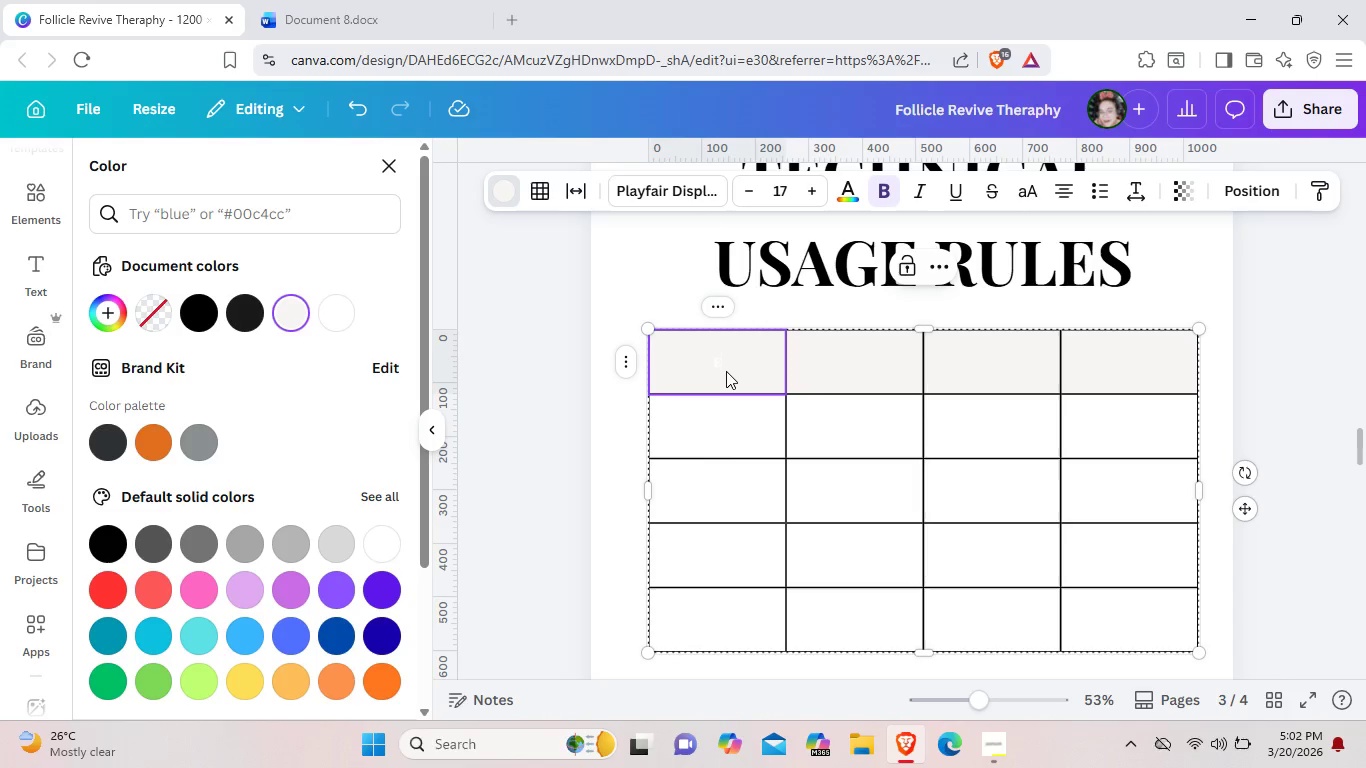 
key(Control+Z)
 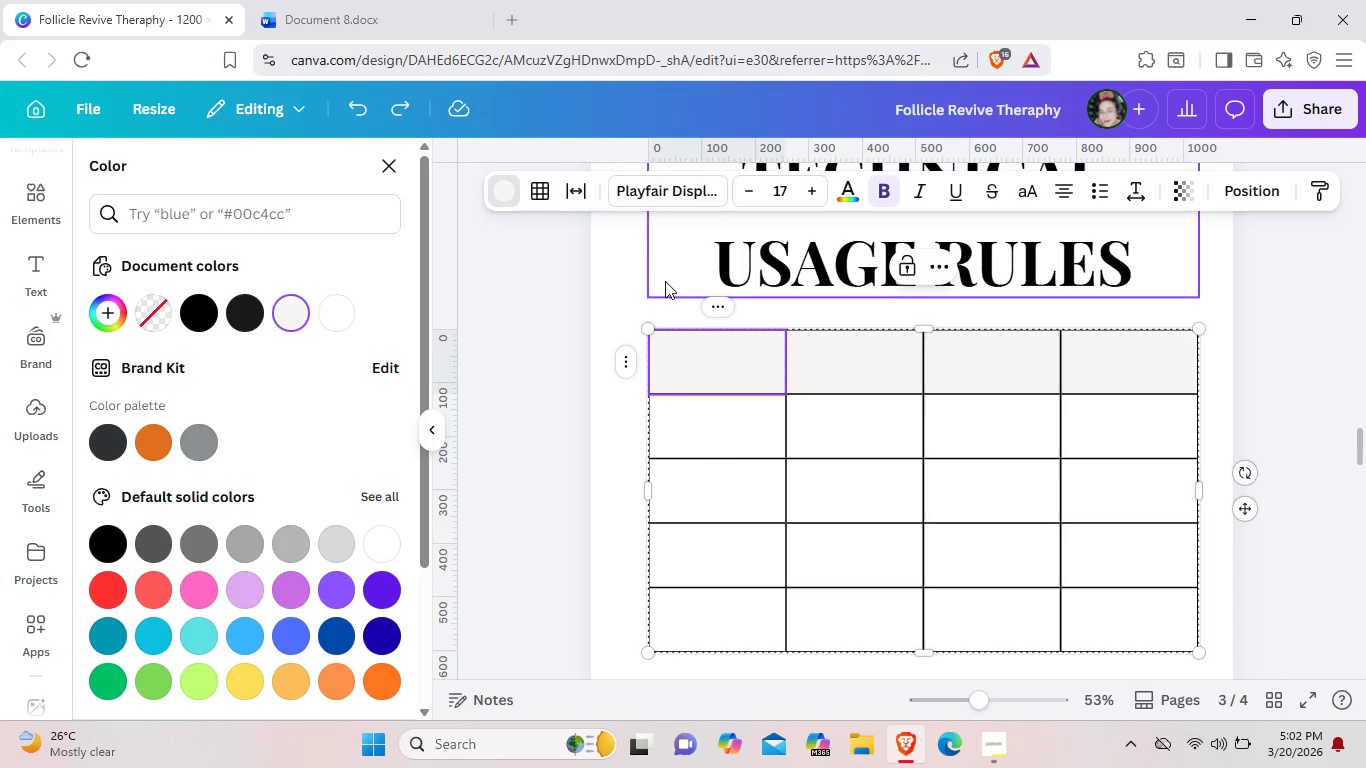 
left_click([665, 281])
 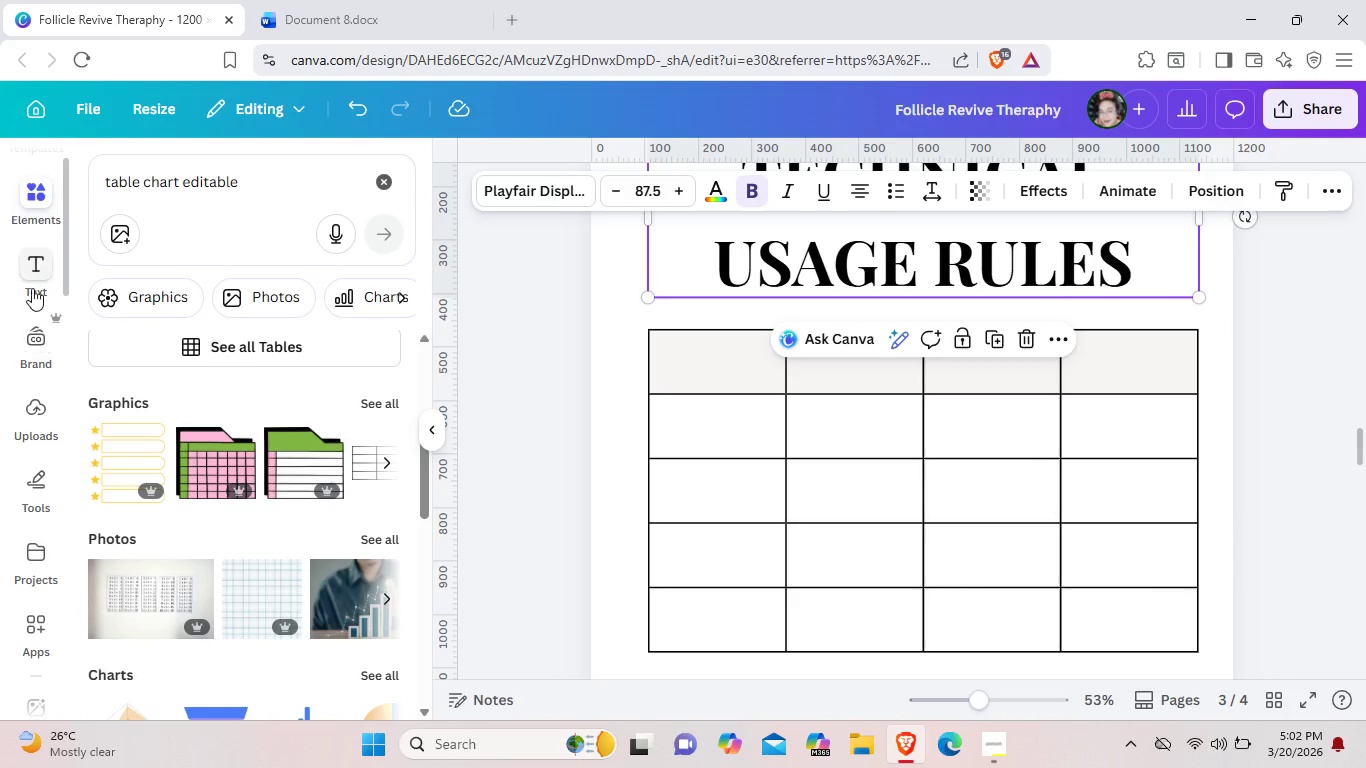 
left_click([33, 274])
 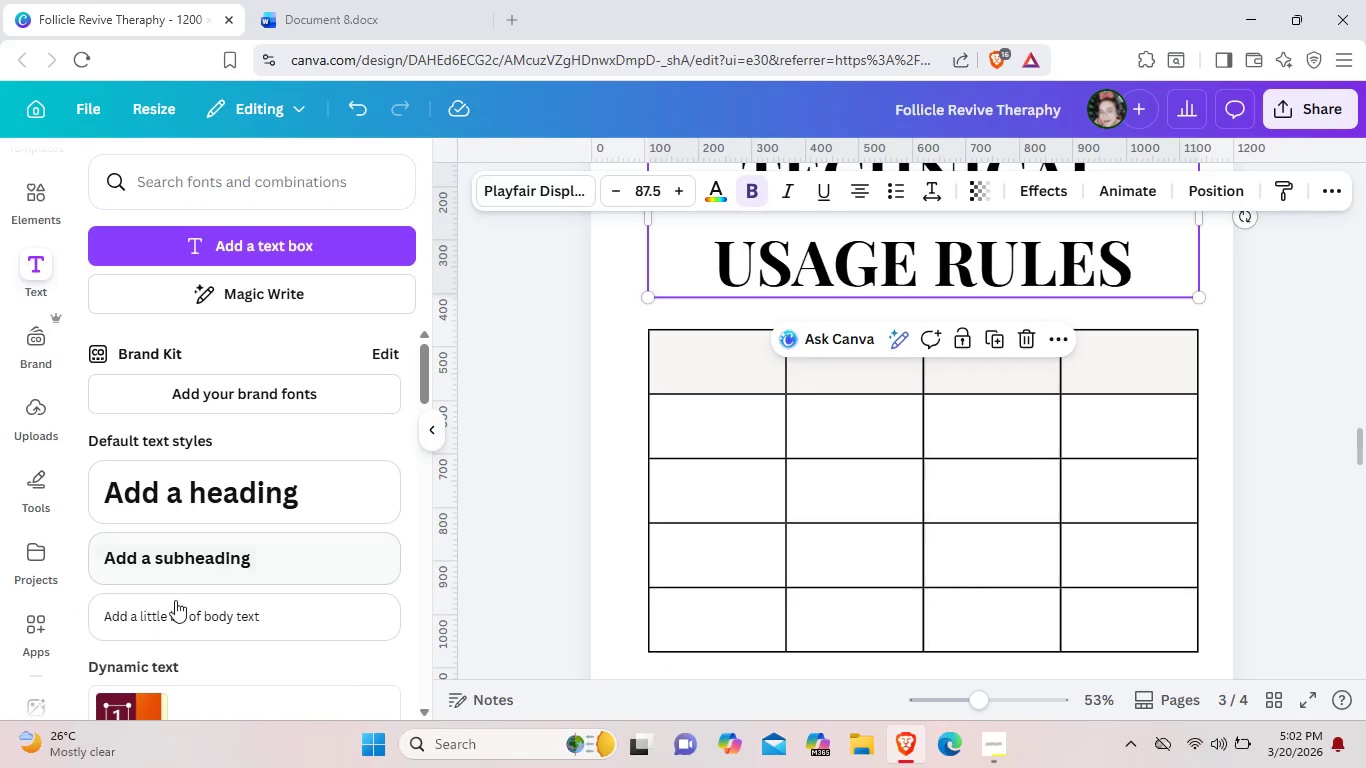 
left_click([185, 610])
 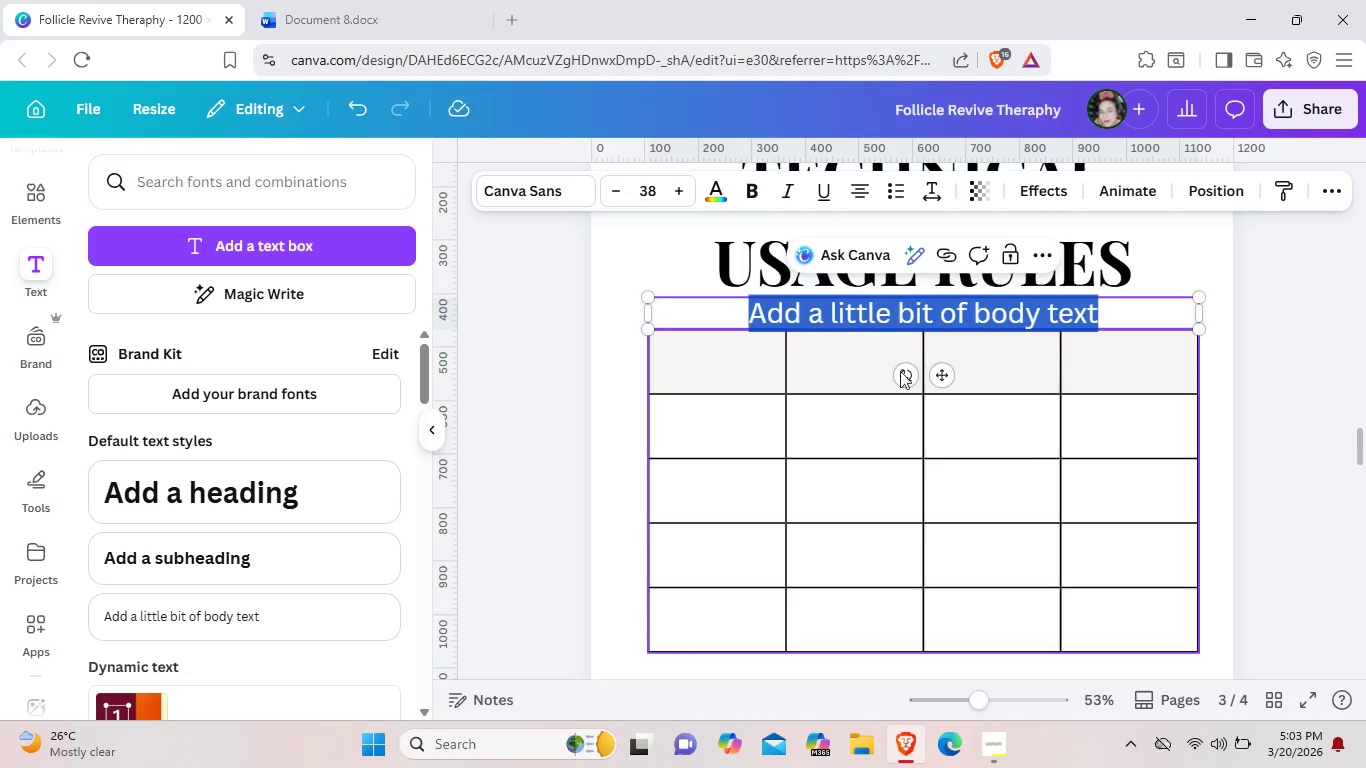 
left_click_drag(start_coordinate=[946, 371], to_coordinate=[891, 420])
 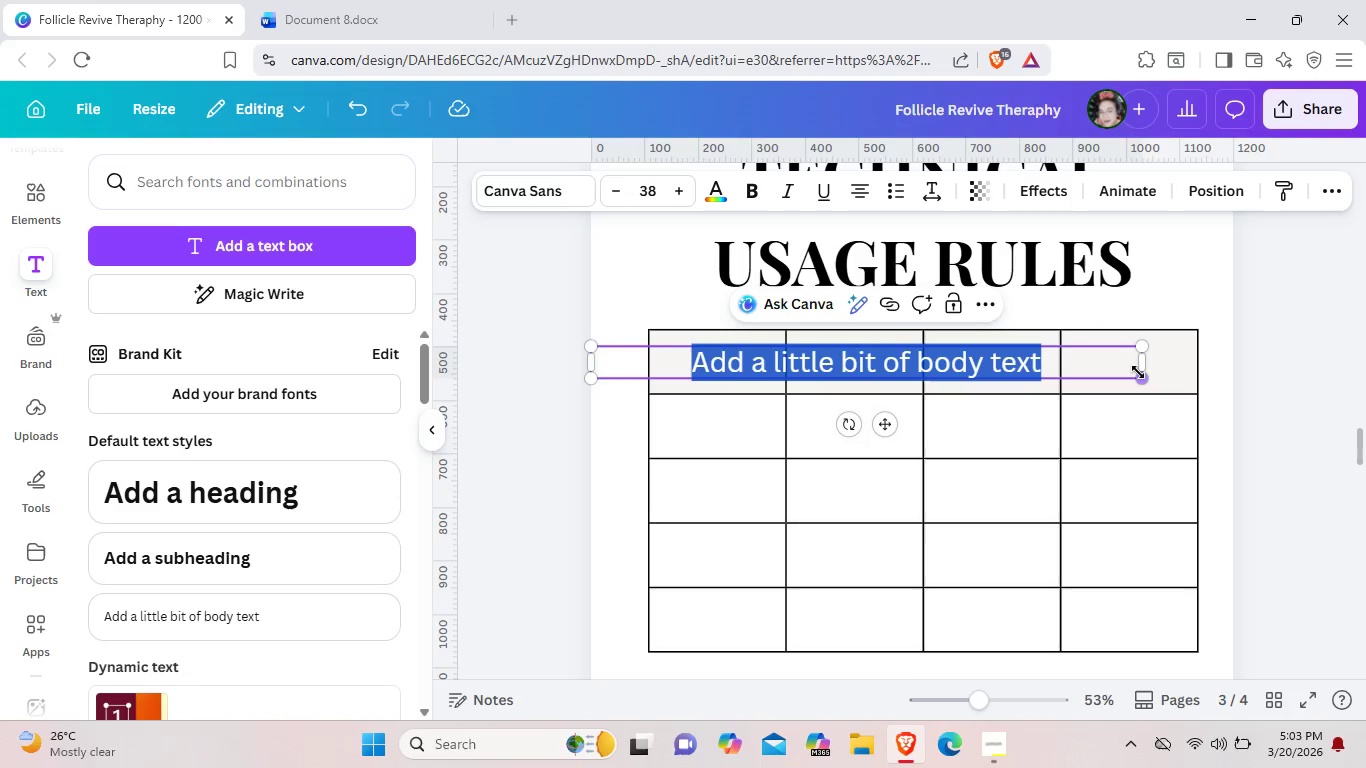 
left_click_drag(start_coordinate=[1138, 372], to_coordinate=[988, 385])
 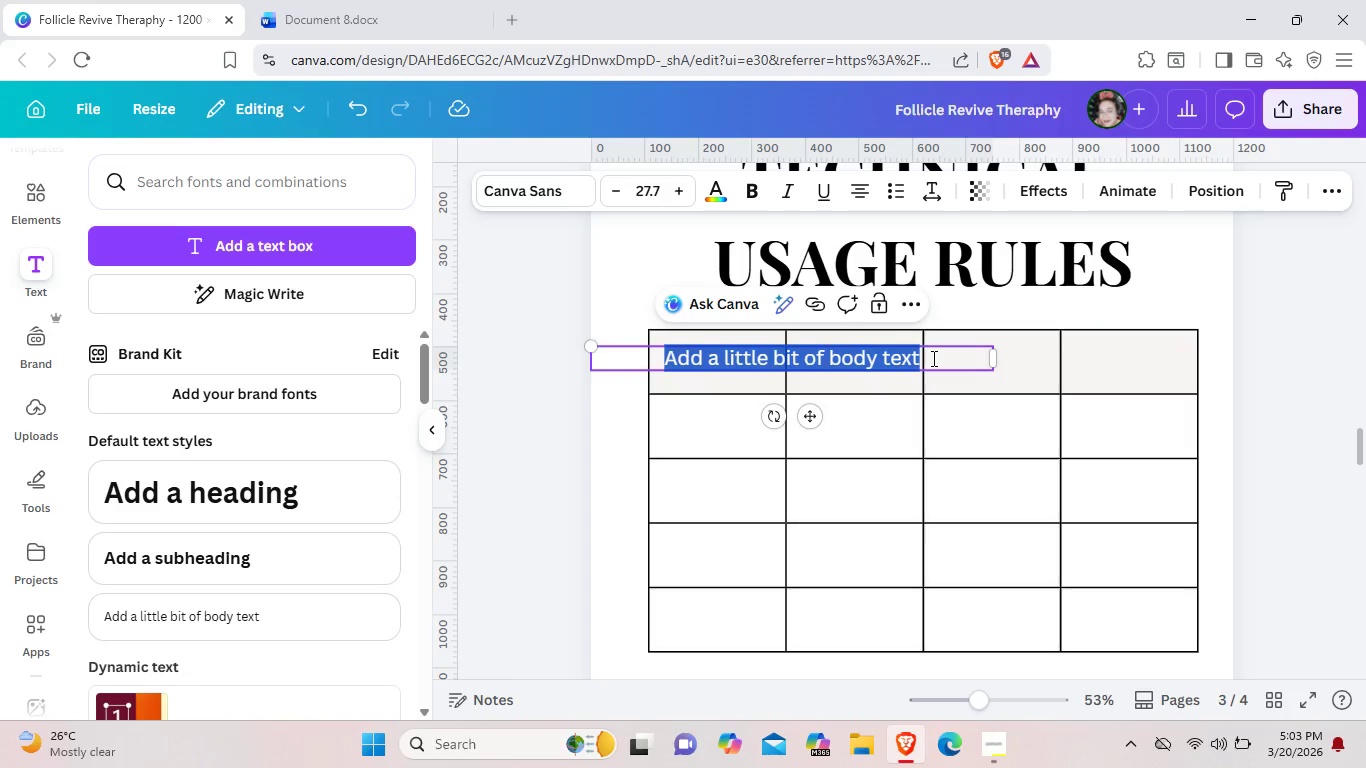 
left_click([932, 358])
 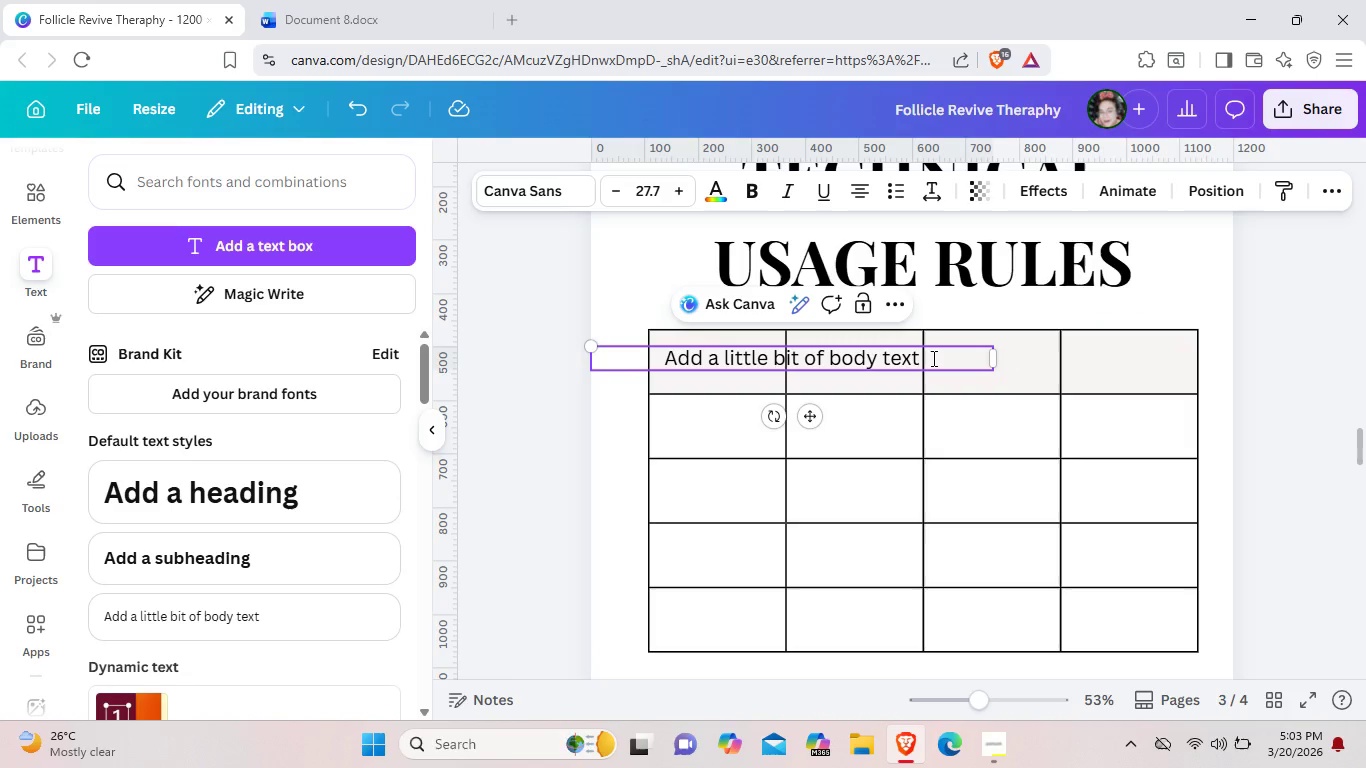 
key(Backspace)
key(Backspace)
key(Backspace)
key(Backspace)
key(Backspace)
key(Backspace)
key(Backspace)
key(Backspace)
key(Backspace)
key(Backspace)
key(Backspace)
key(Backspace)
key(Backspace)
key(Backspace)
key(Backspace)
type(Element)
 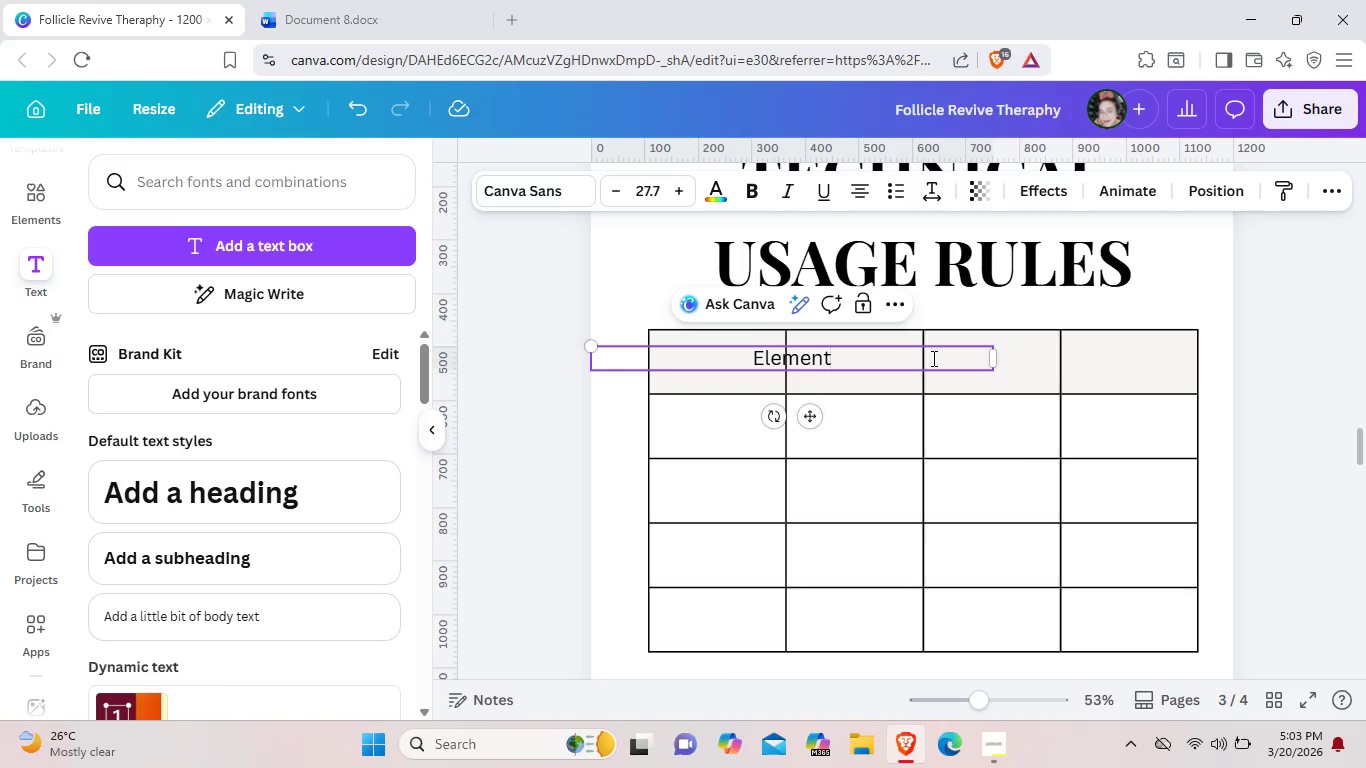 
left_click_drag(start_coordinate=[815, 412], to_coordinate=[743, 418])
 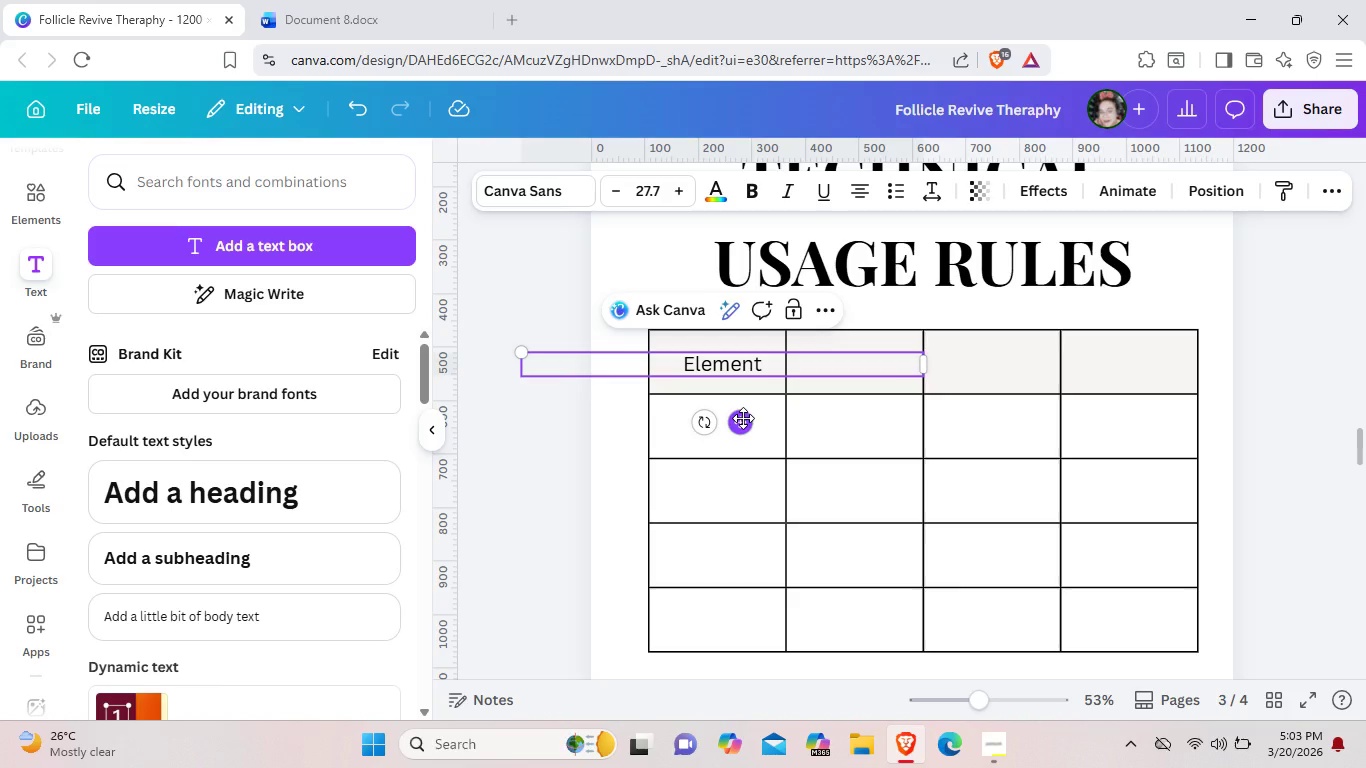 
left_click_drag(start_coordinate=[743, 418], to_coordinate=[728, 418])
 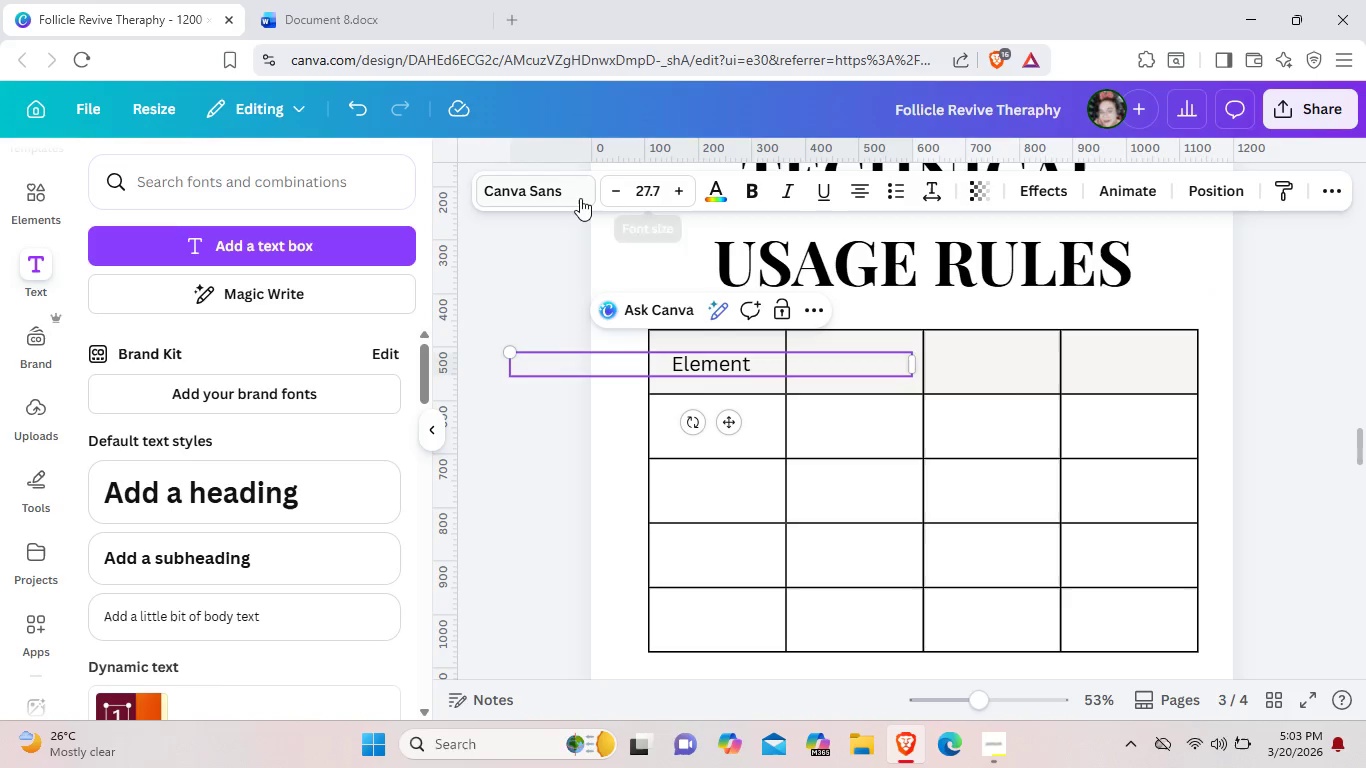 
left_click([565, 198])
 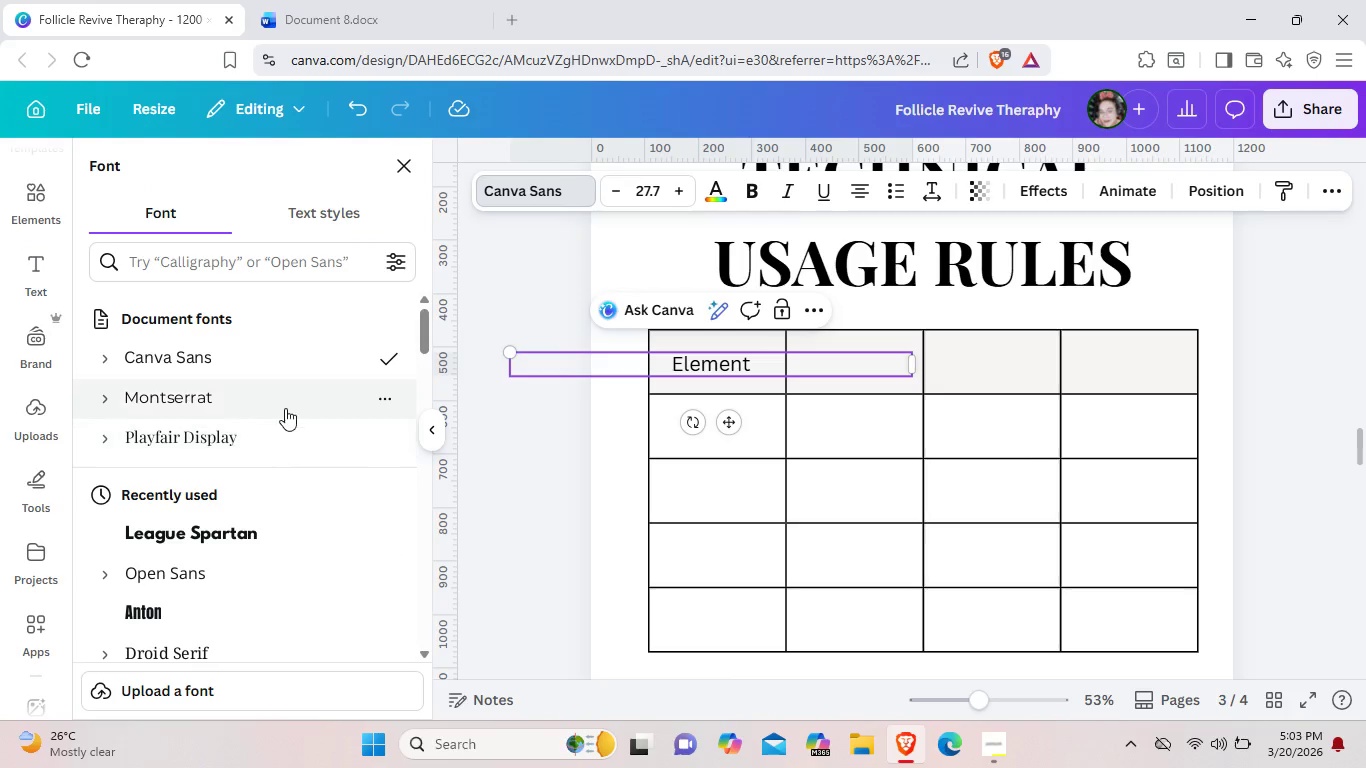 
left_click([286, 404])
 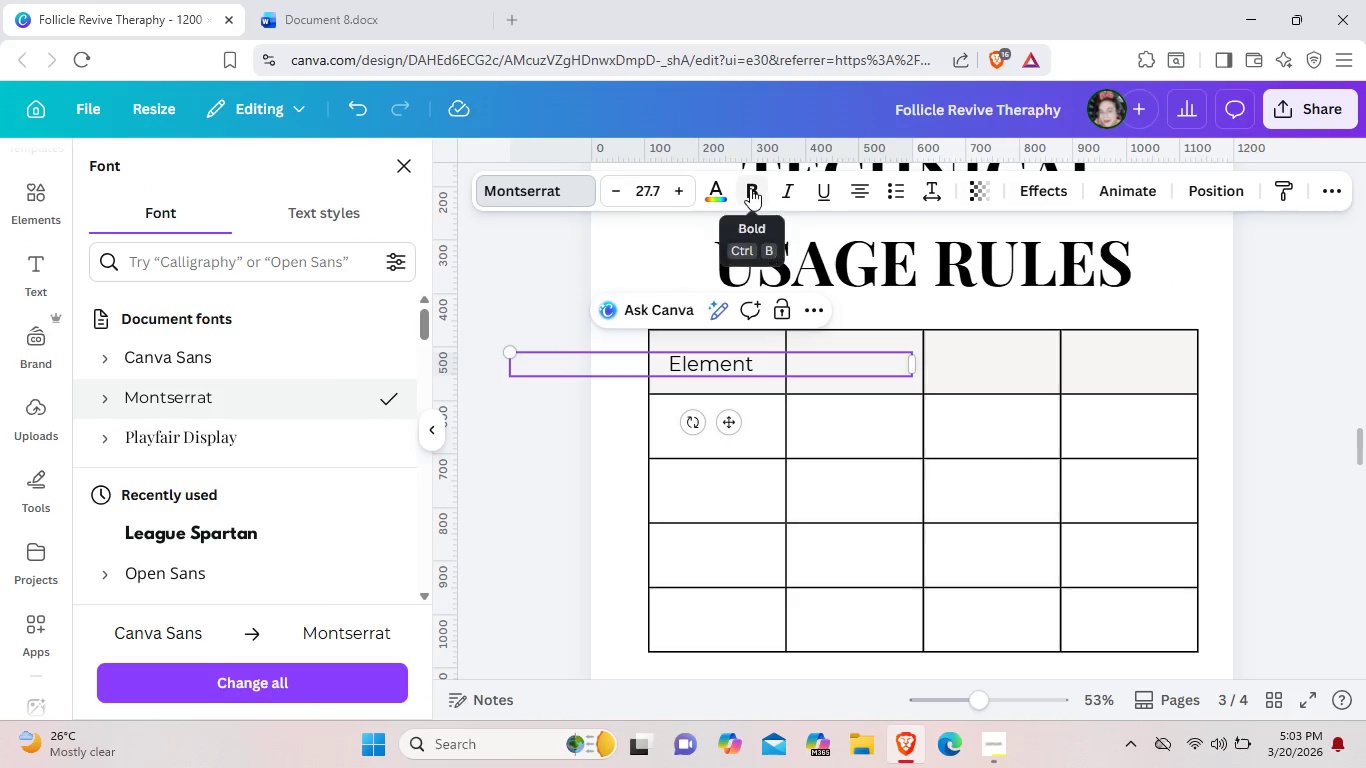 
left_click([753, 188])
 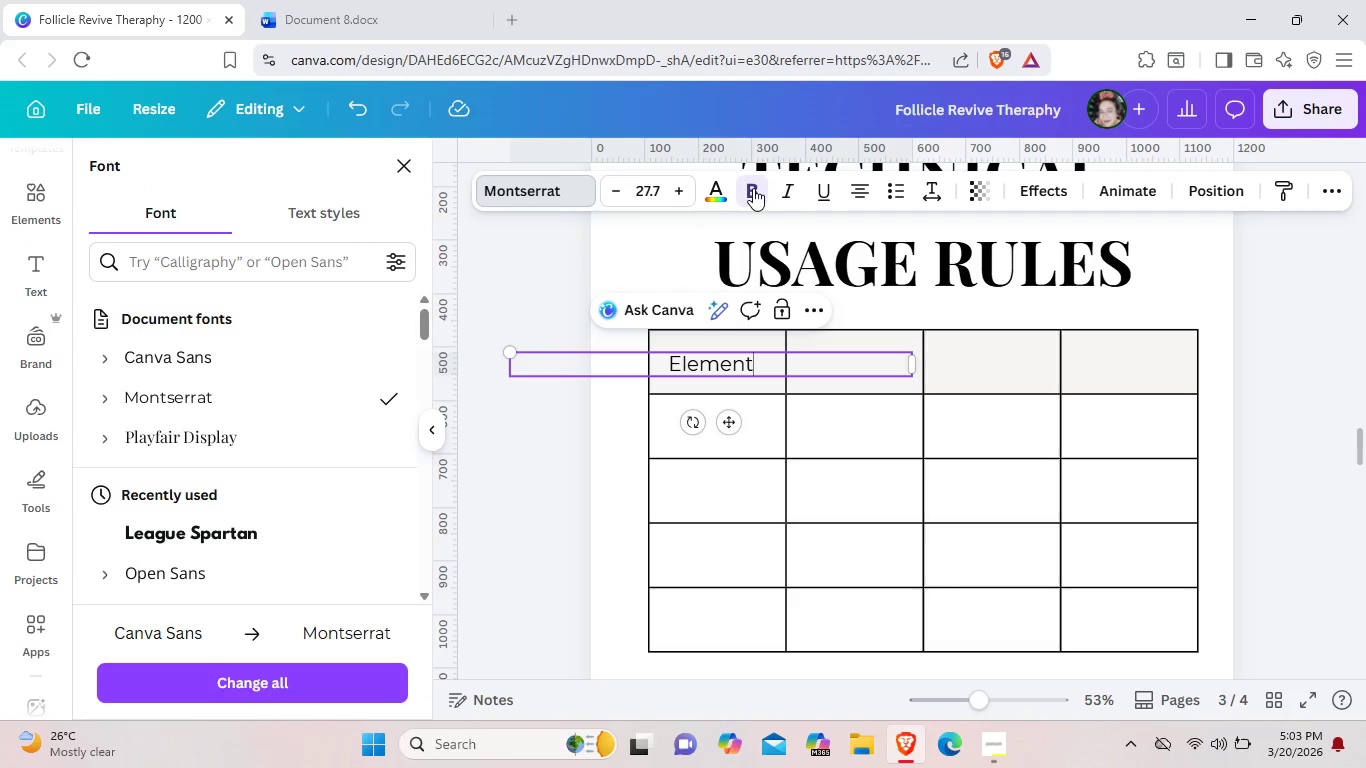 
left_click([753, 188])
 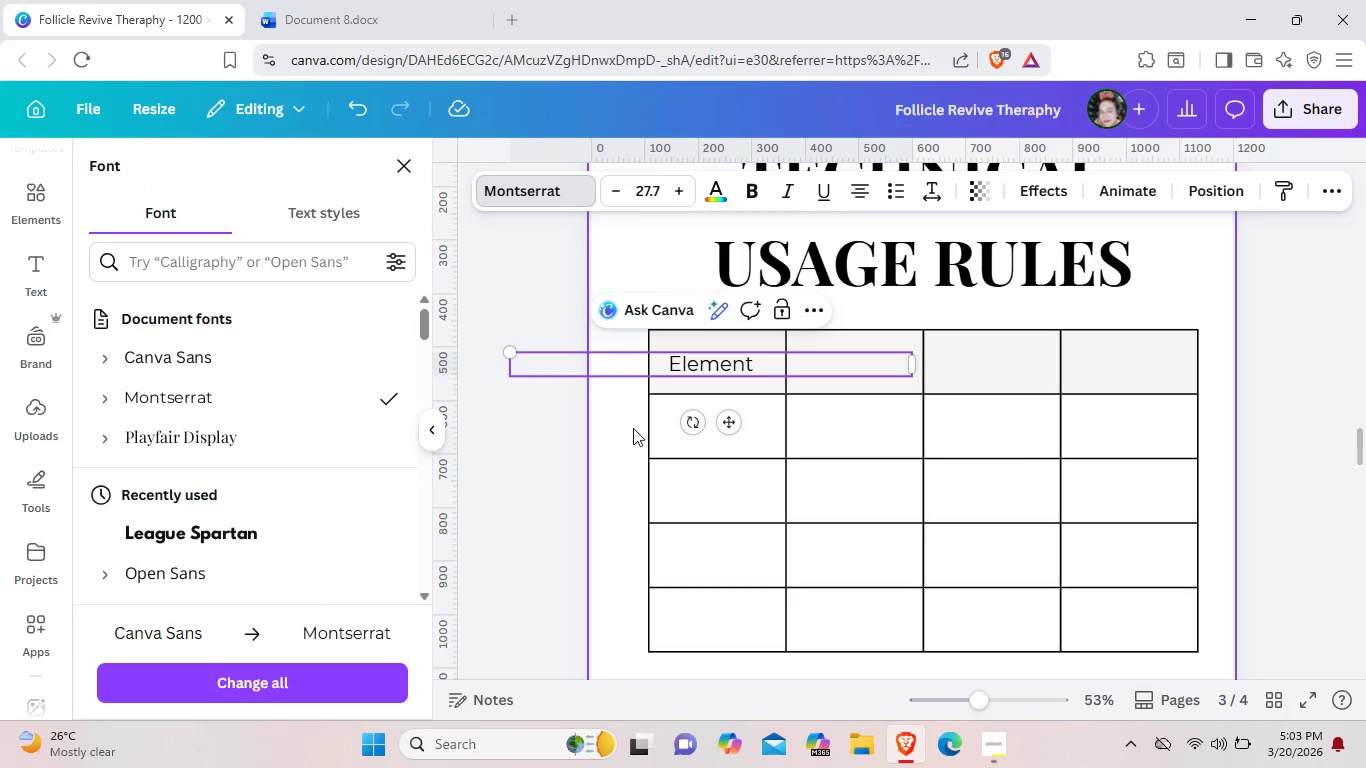 
left_click([633, 428])
 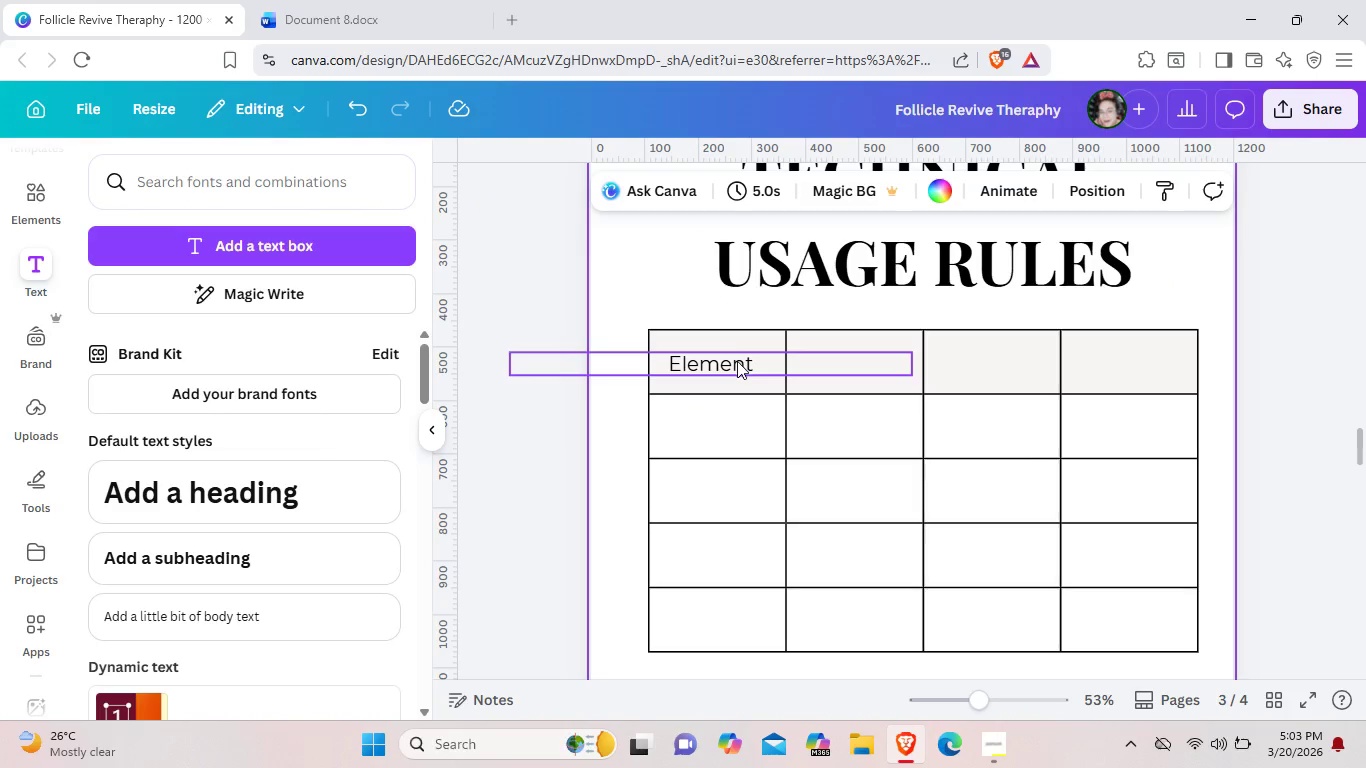 
left_click([737, 361])
 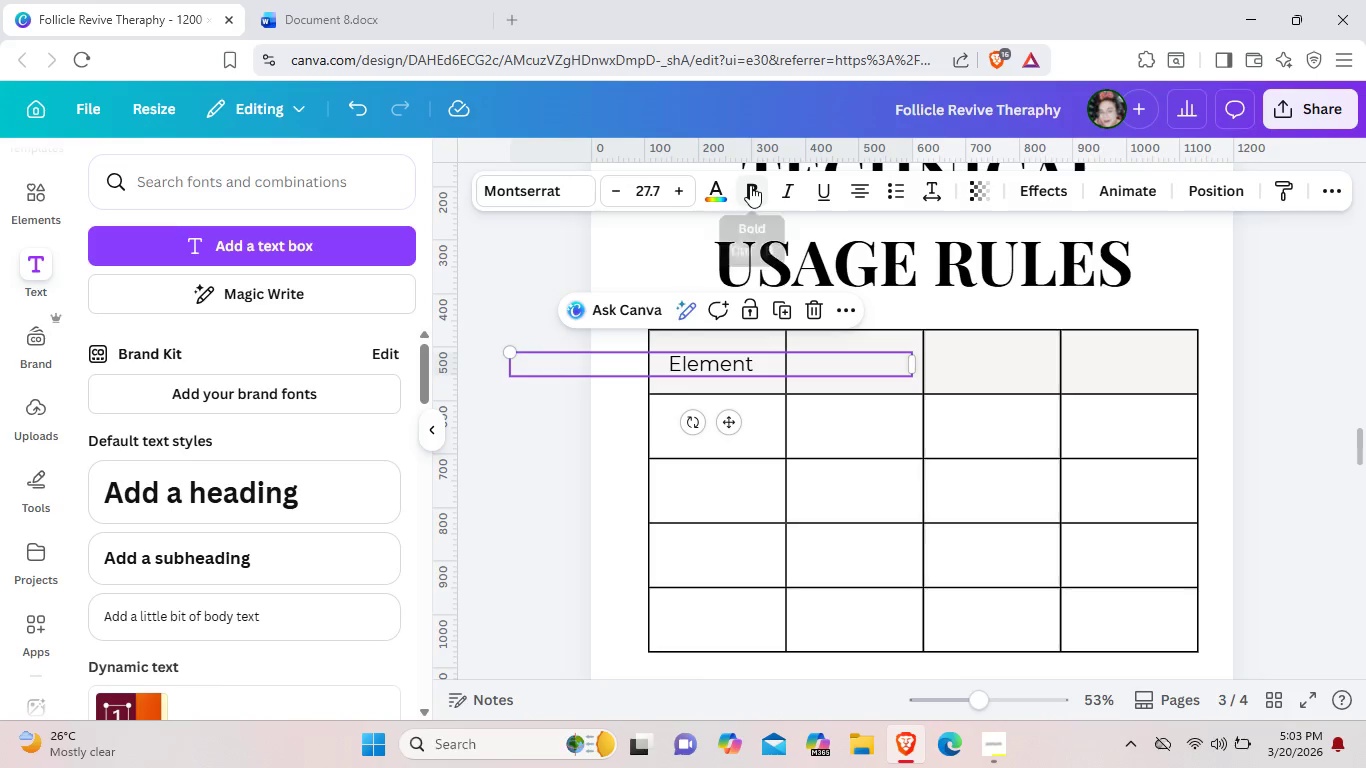 
left_click([750, 185])
 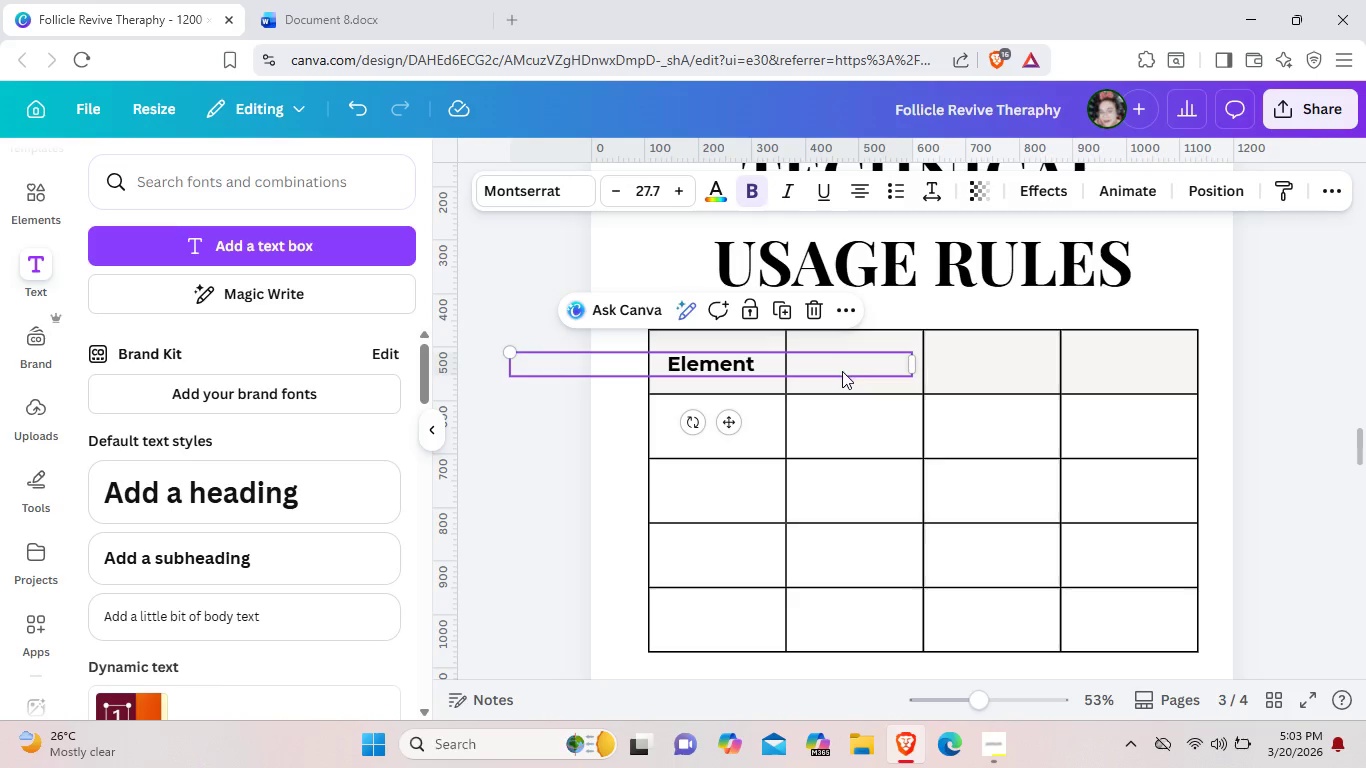 
left_click([842, 371])
 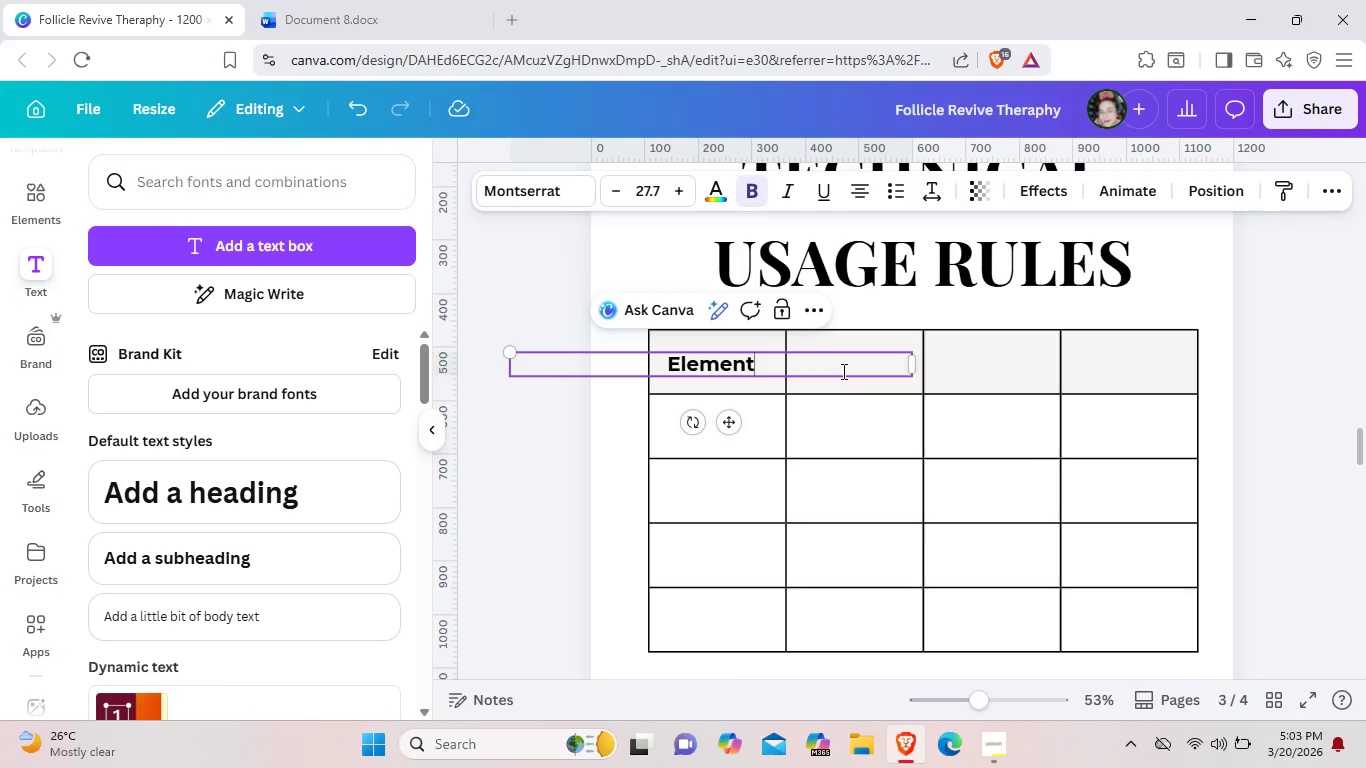 
key(Control+C)
 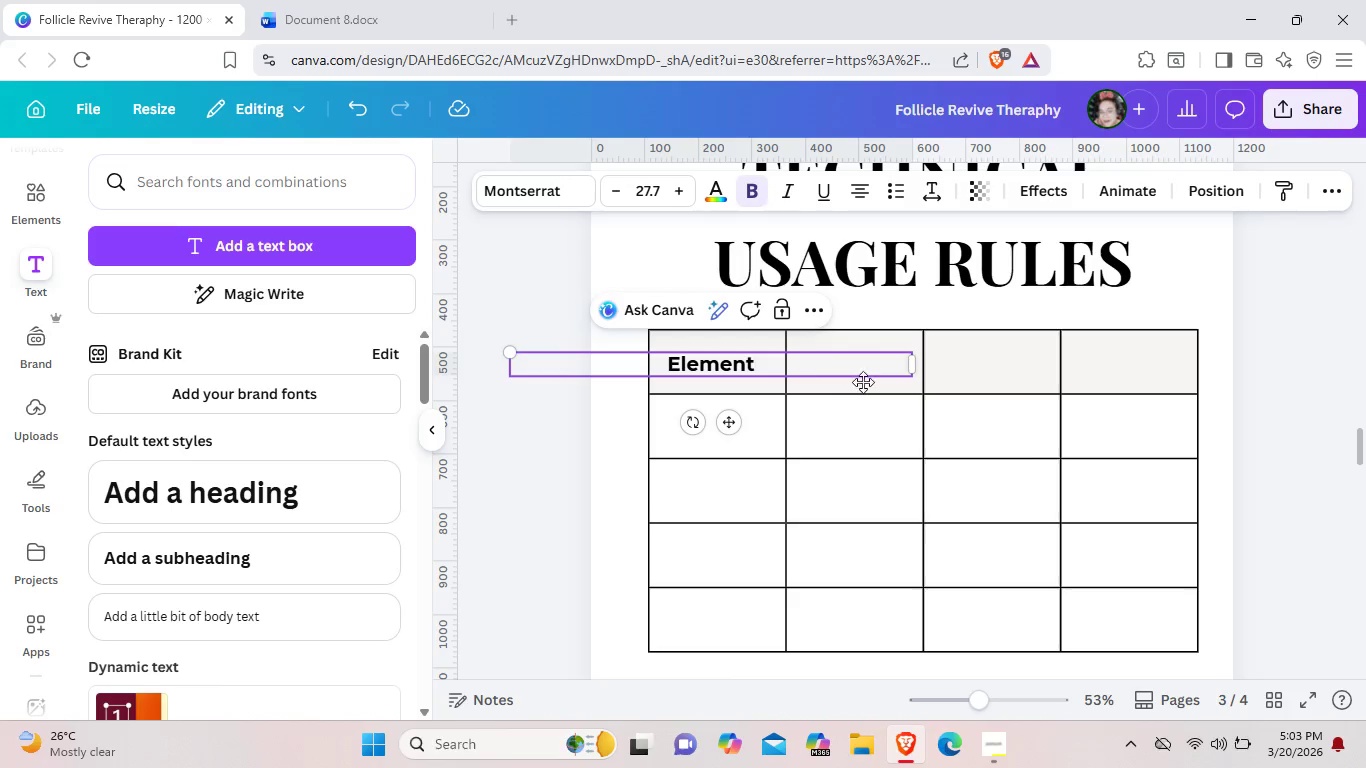 
left_click([864, 384])
 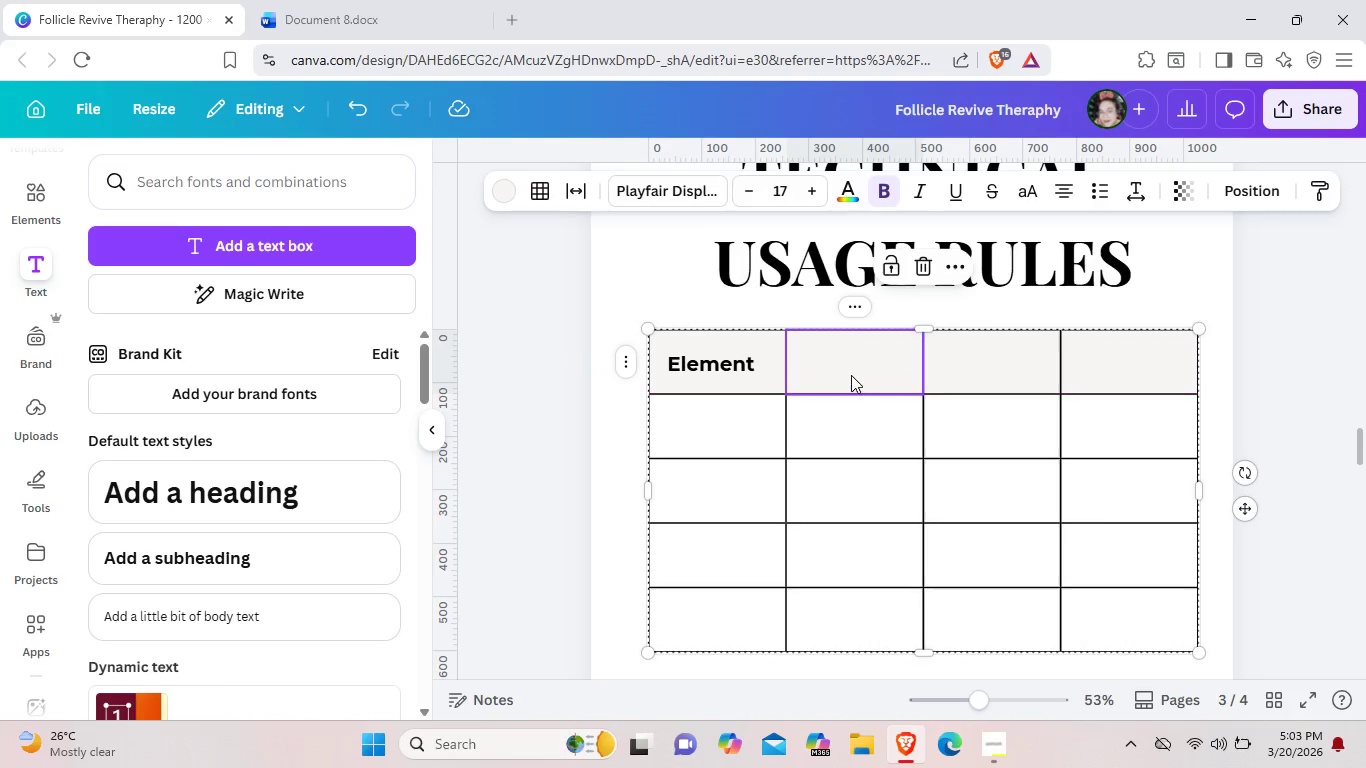 
key(Control+V)
 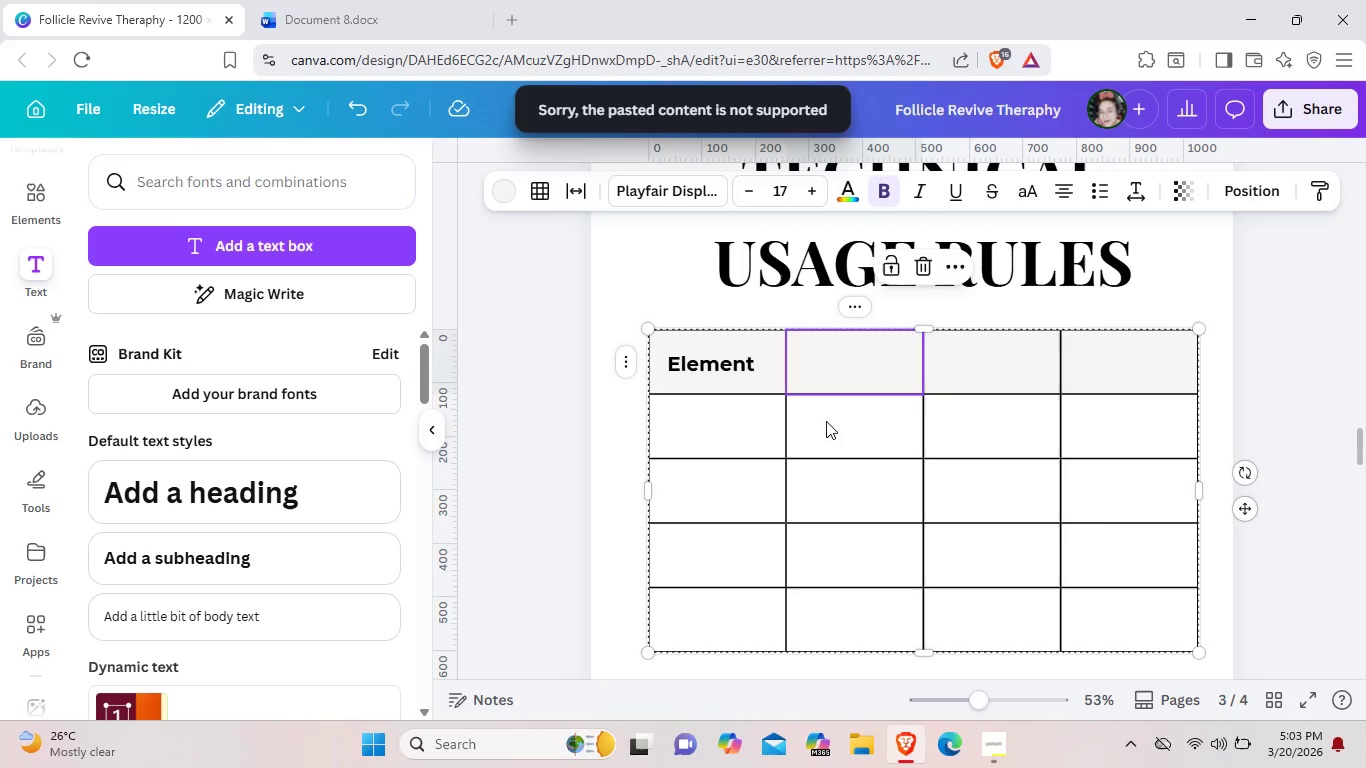 
key(Control+ControlLeft)
 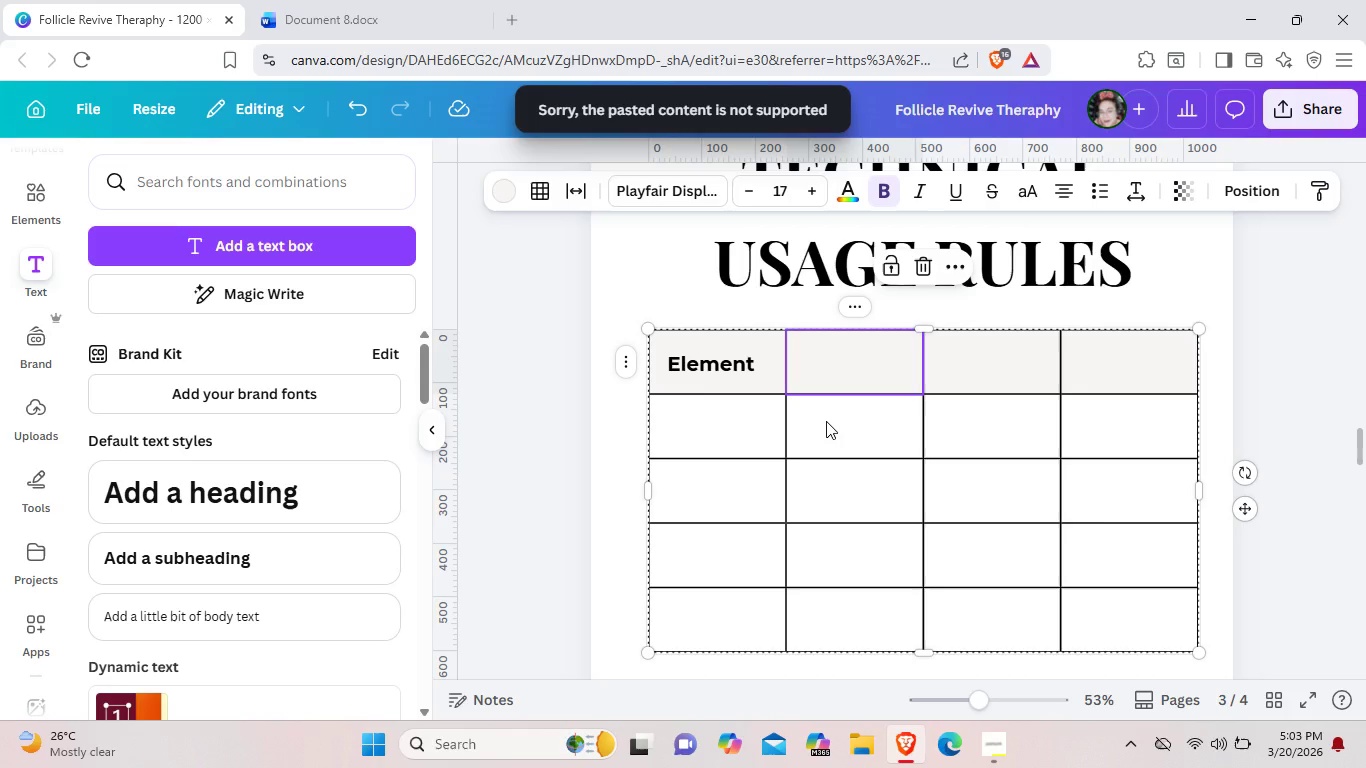 
key(Control+V)
 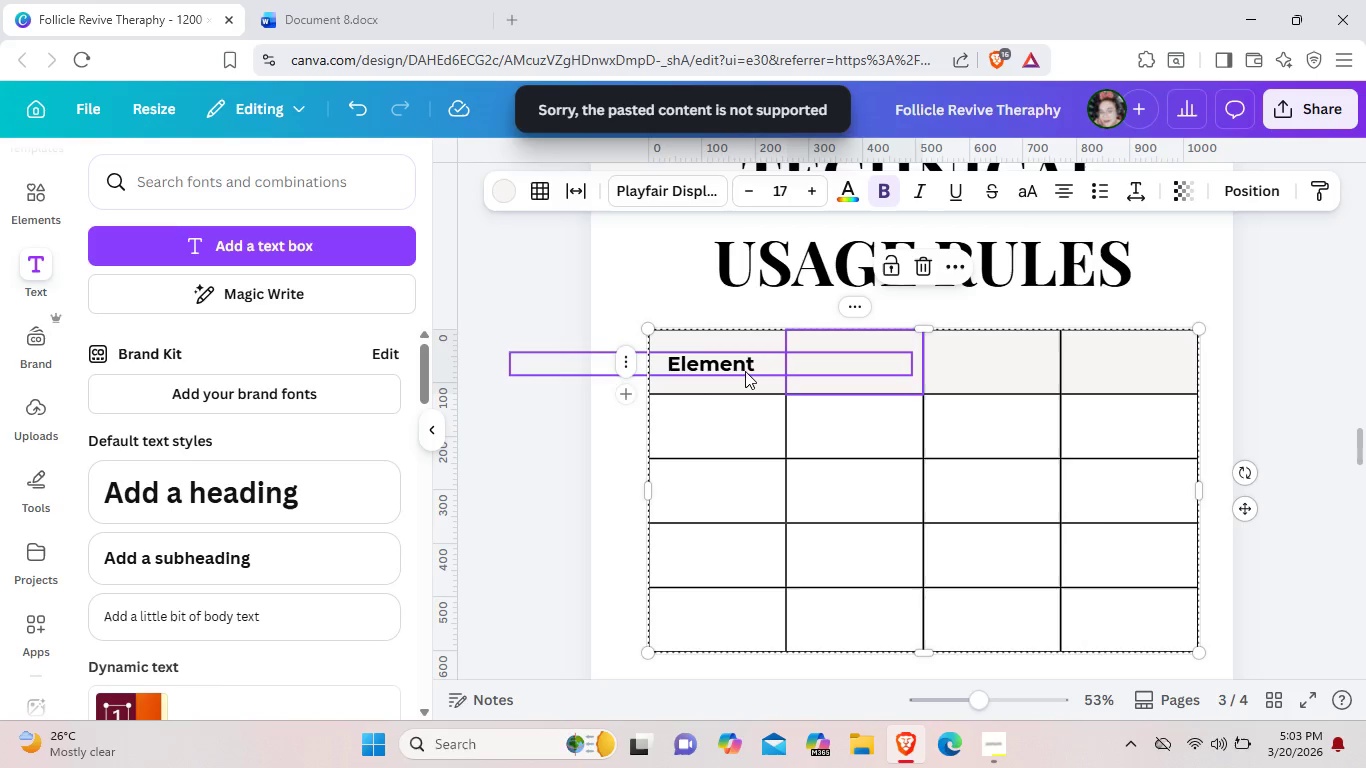 
left_click([745, 370])
 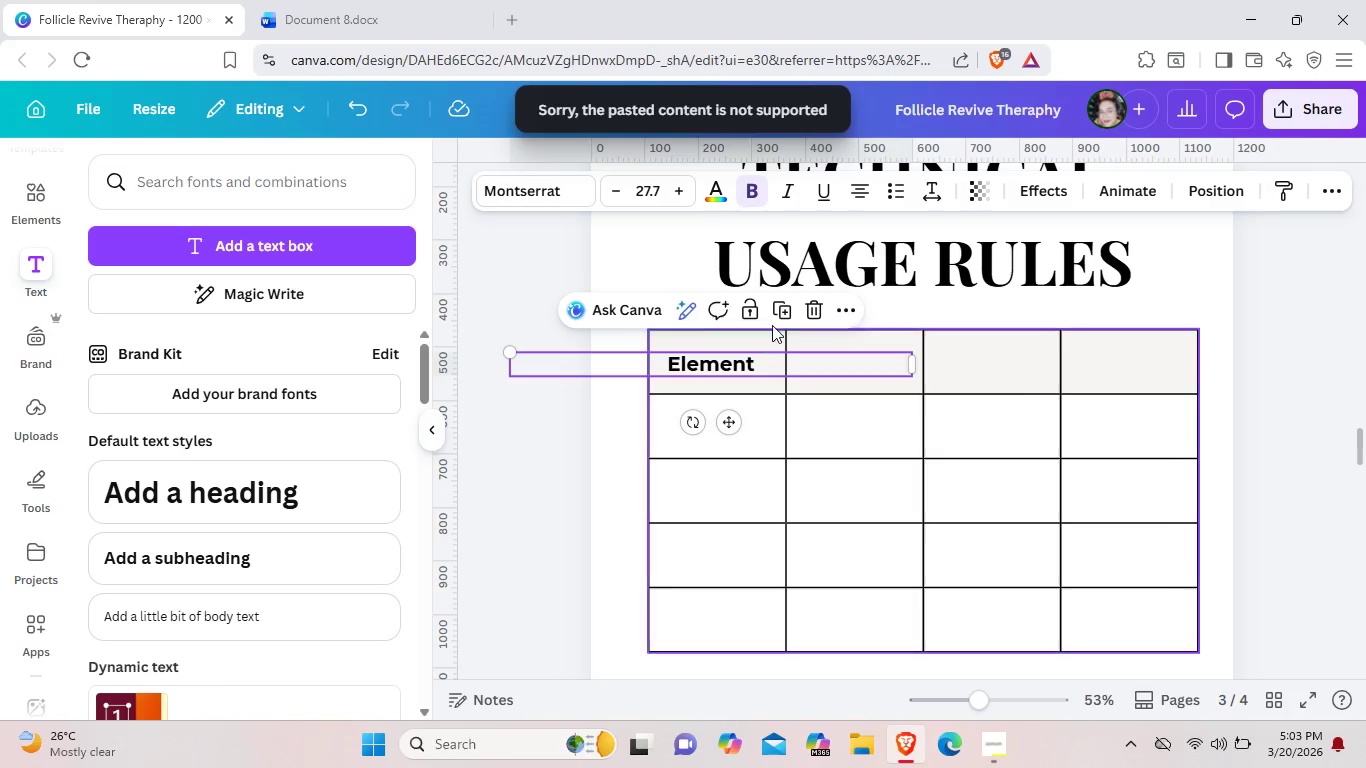 
left_click([779, 314])
 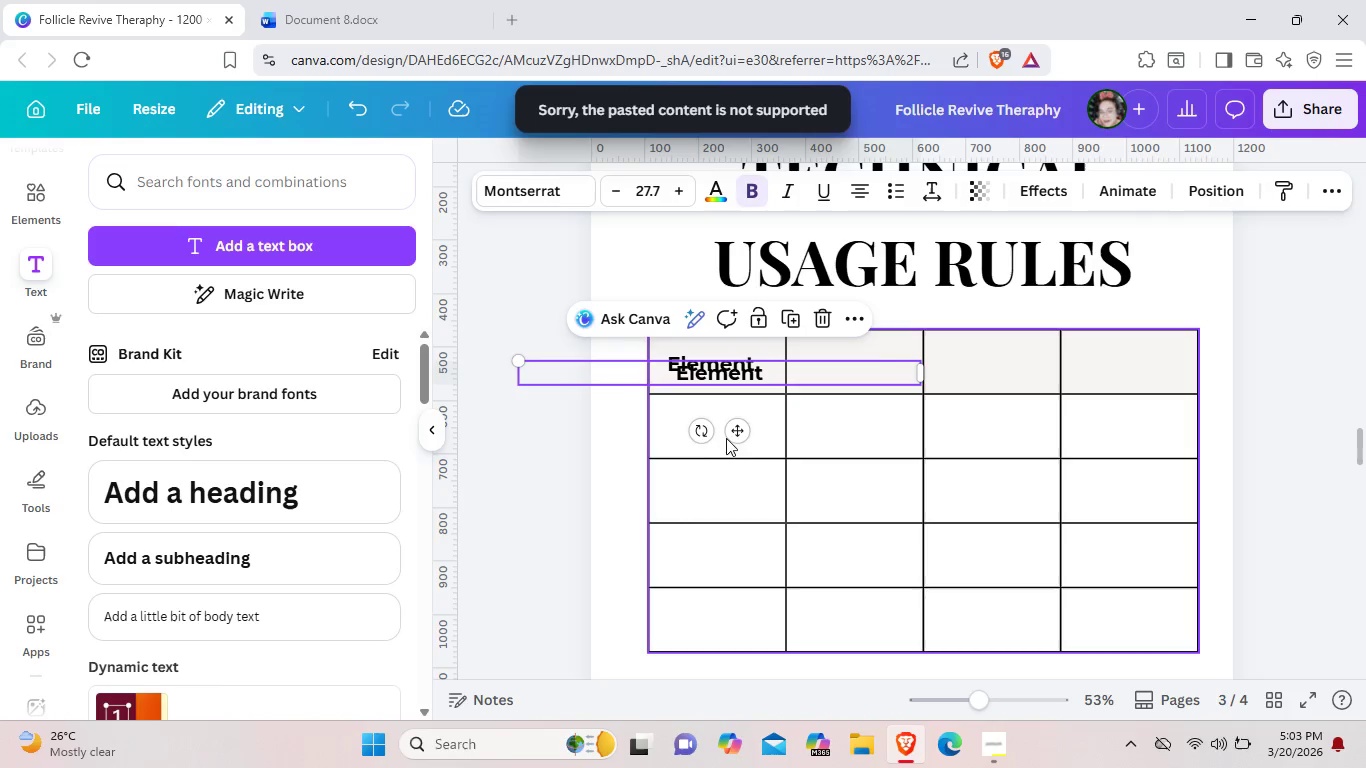 
left_click_drag(start_coordinate=[734, 434], to_coordinate=[861, 424])
 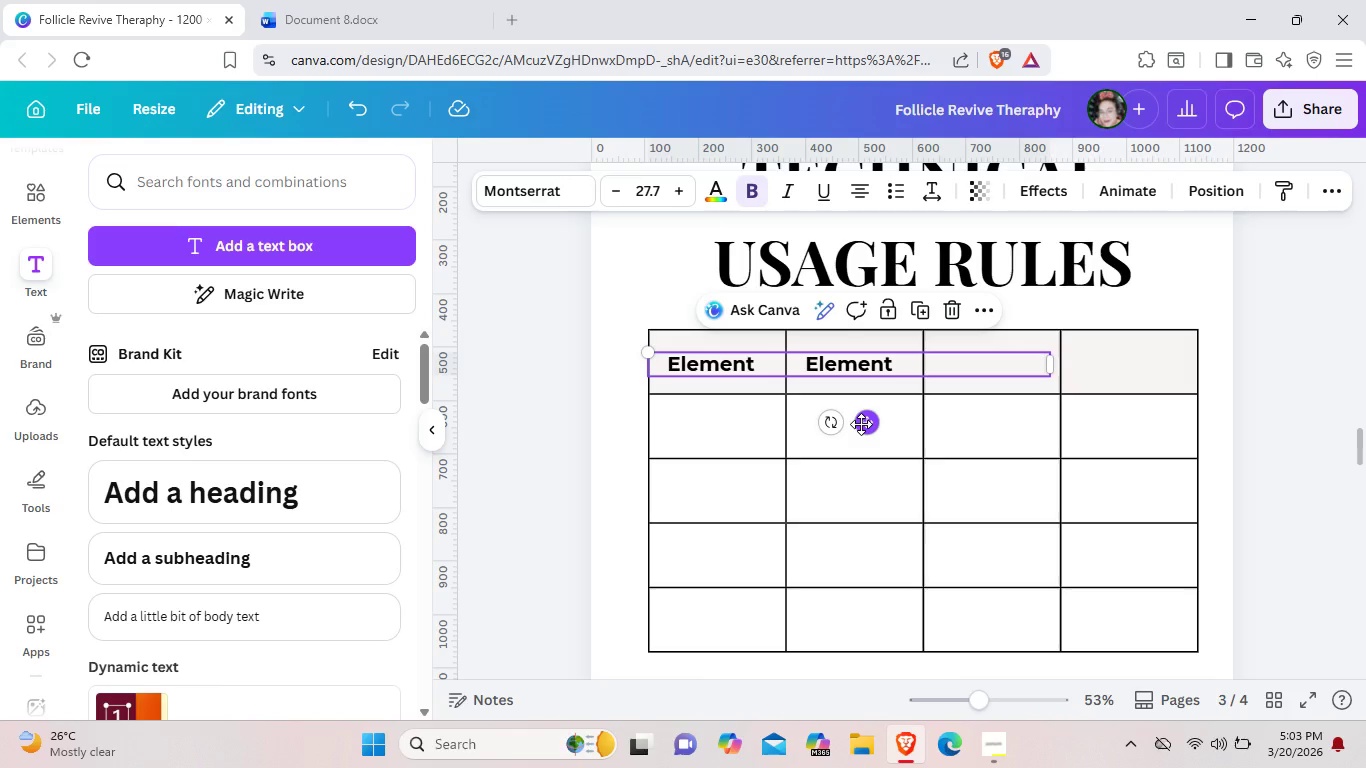 
wait(9.88)
 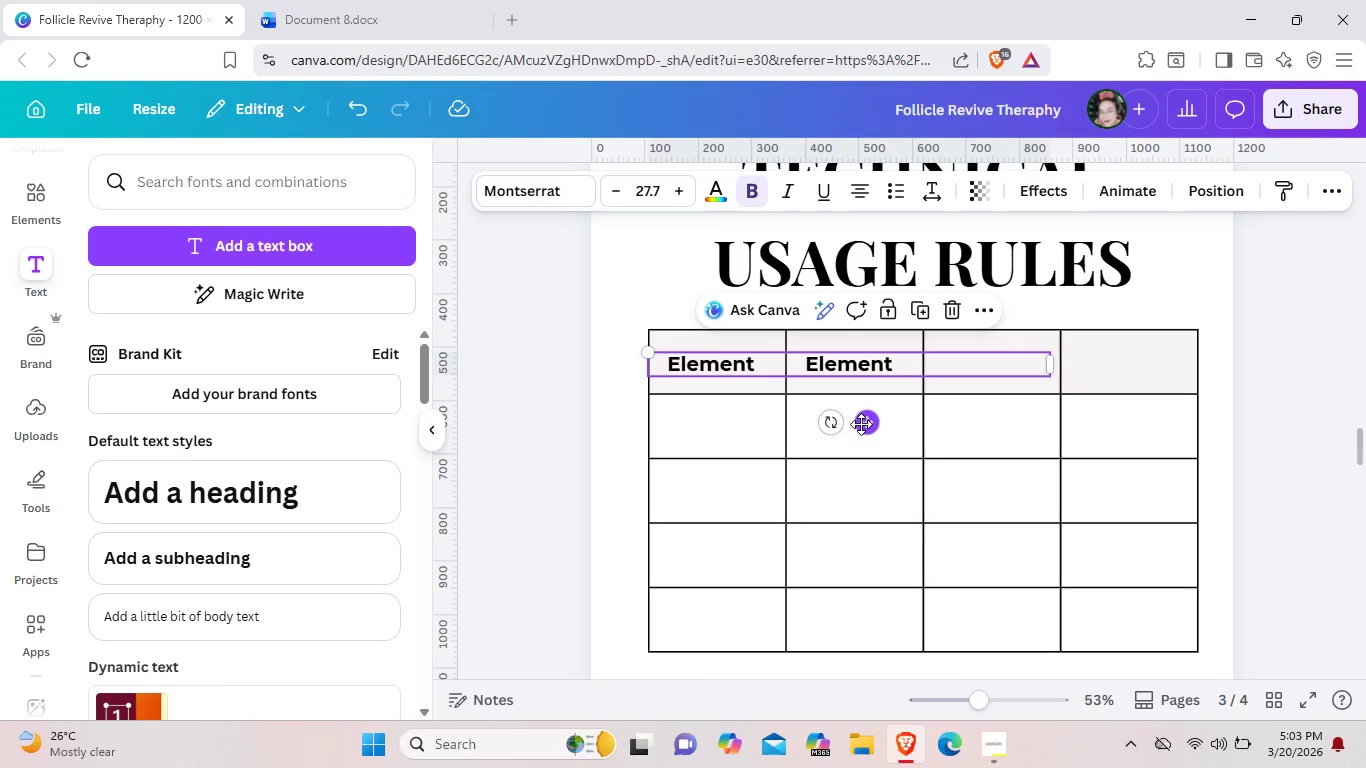 
double_click([901, 363])
 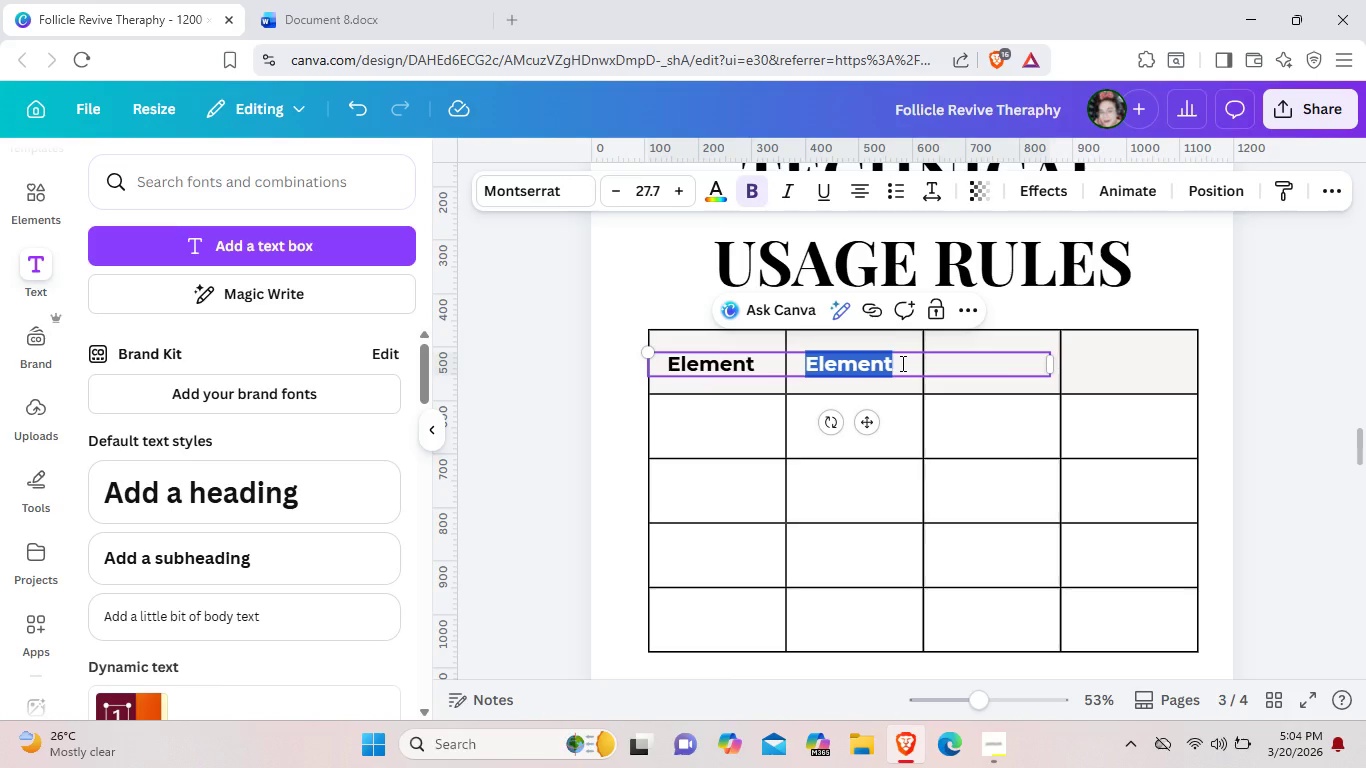 
key(Backspace)
 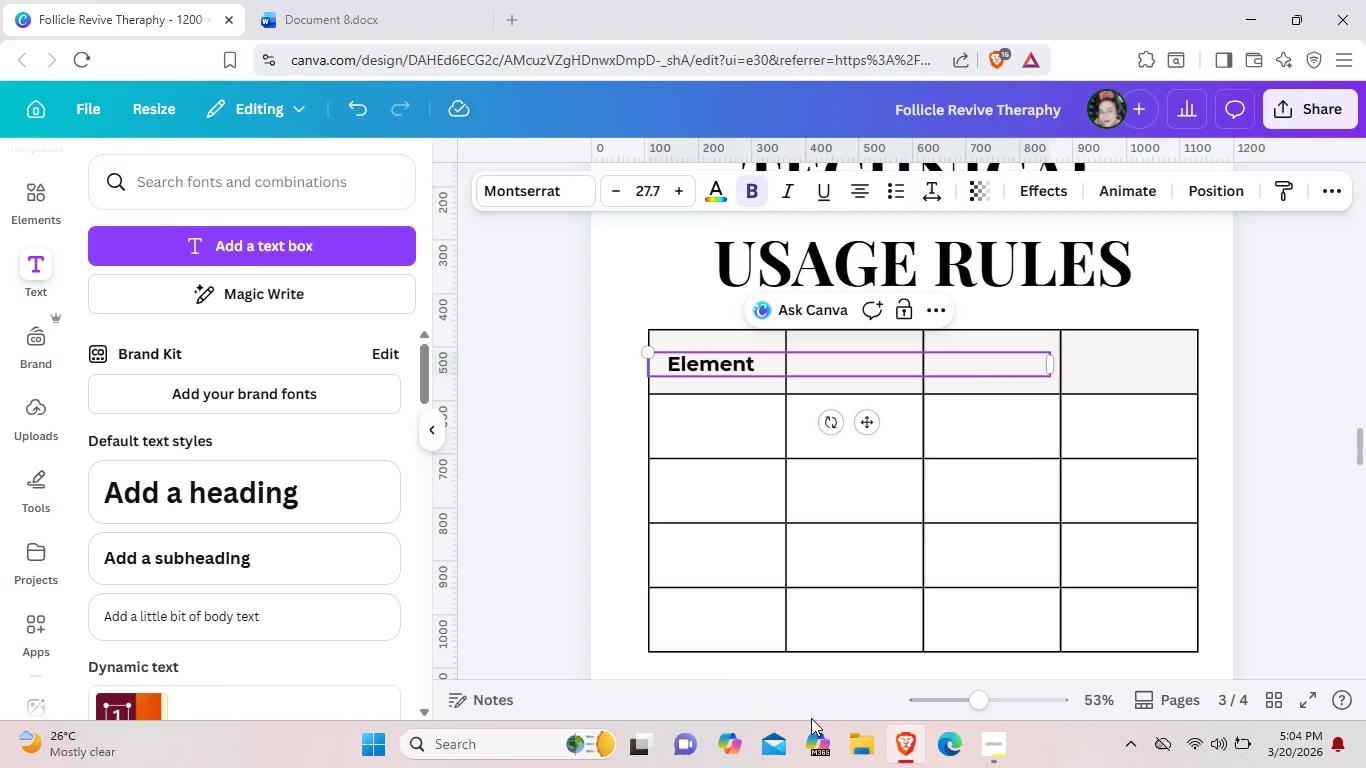 
type(l)
key(Backspace)
type(Letter Spacing)
 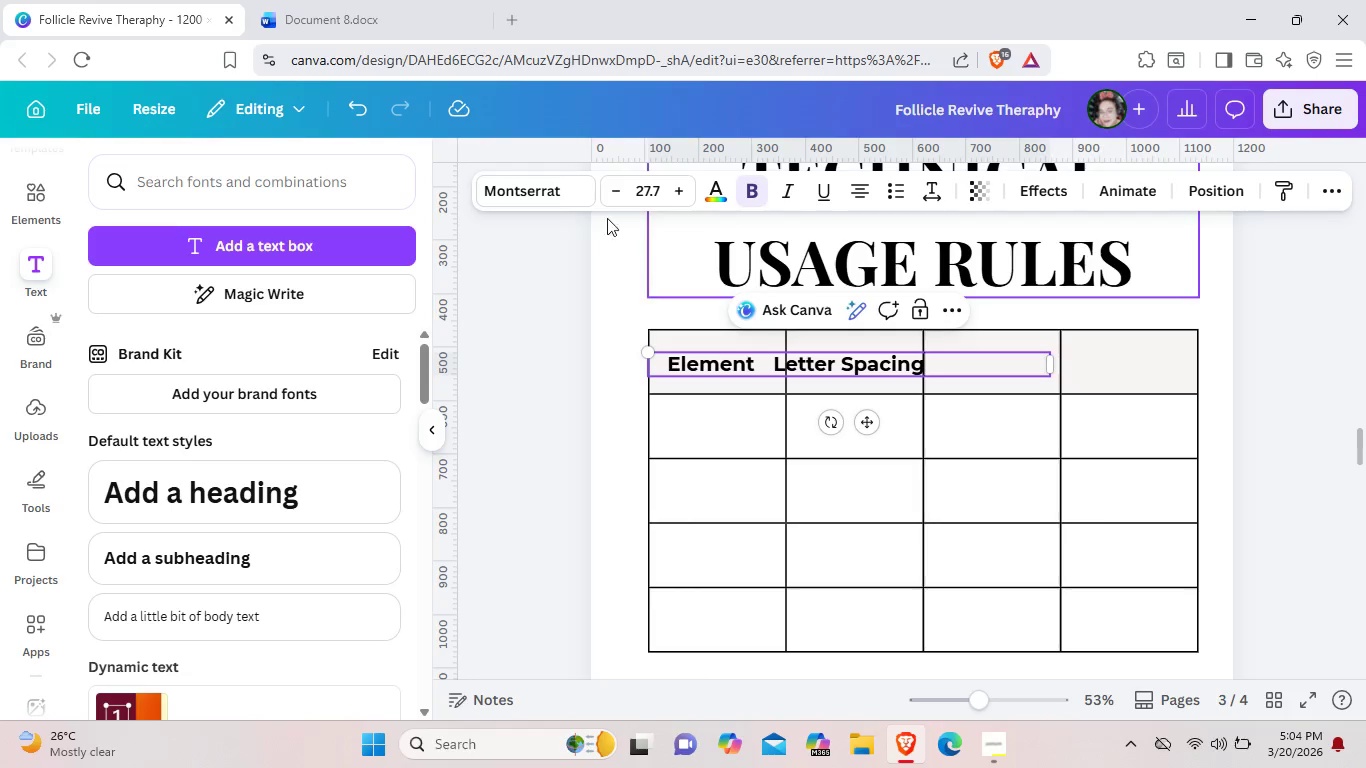 
left_click([613, 187])
 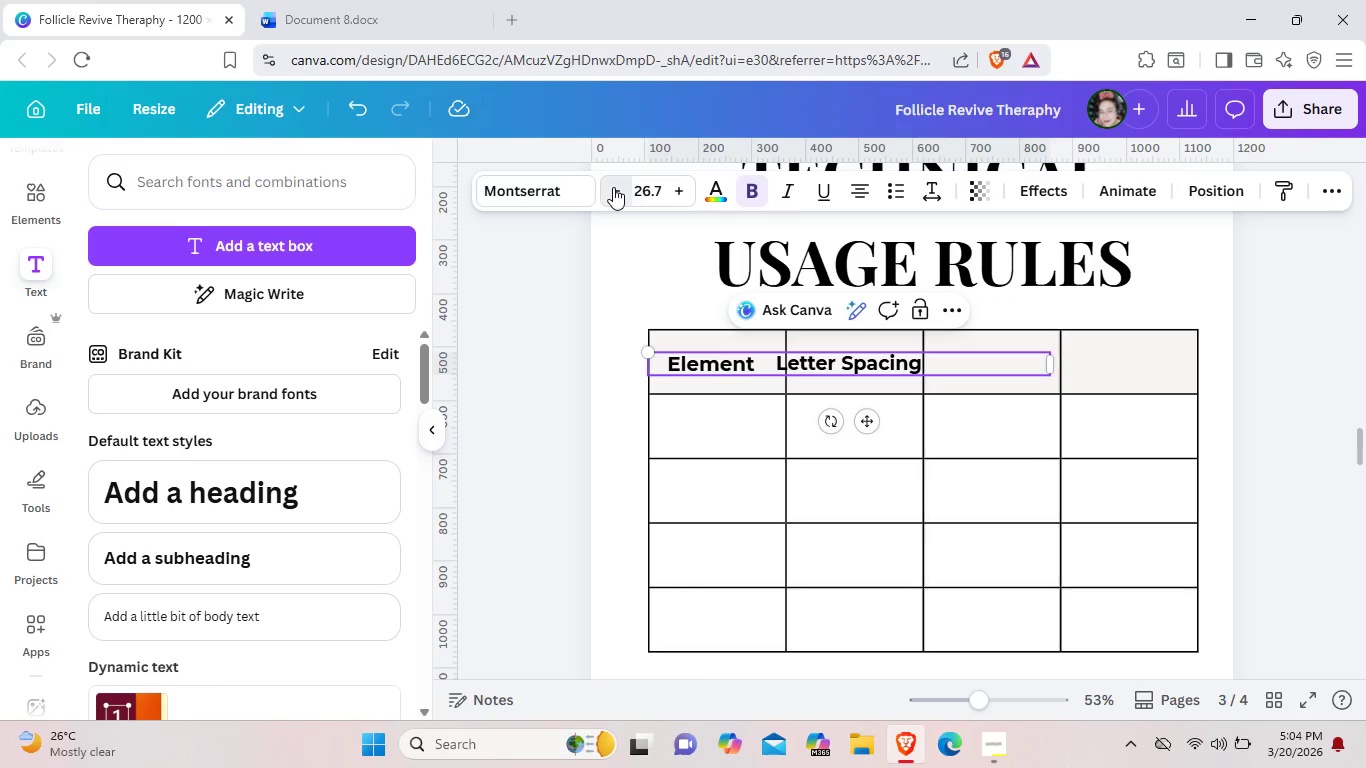 
double_click([613, 187])
 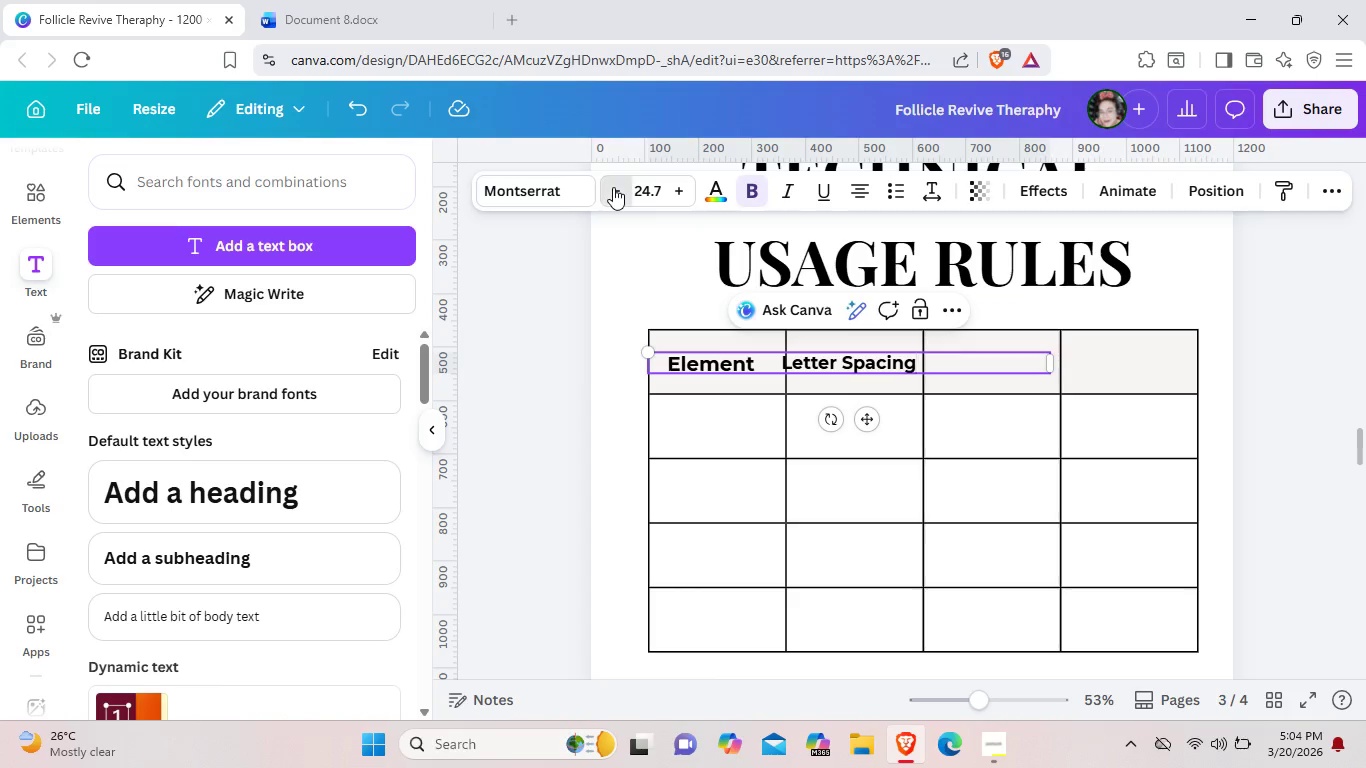 
triple_click([613, 187])
 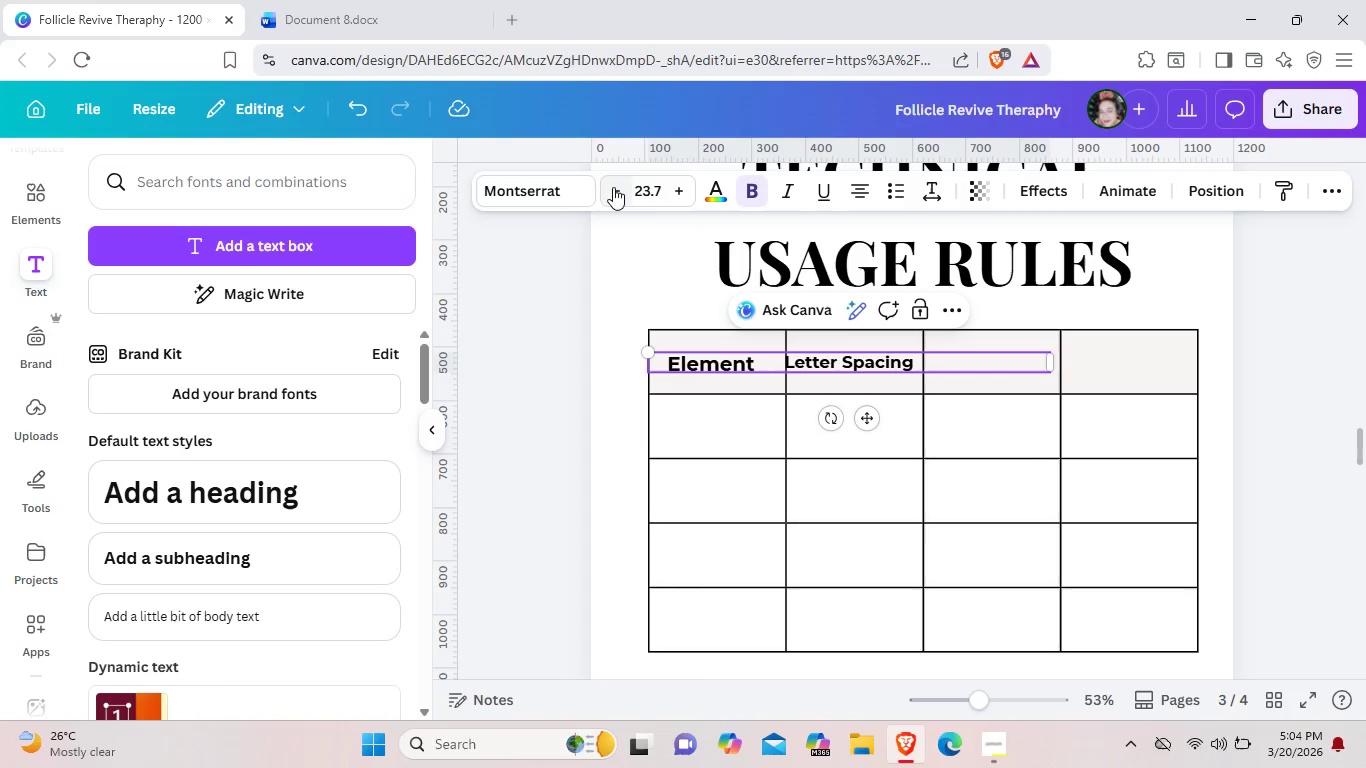 
triple_click([613, 187])
 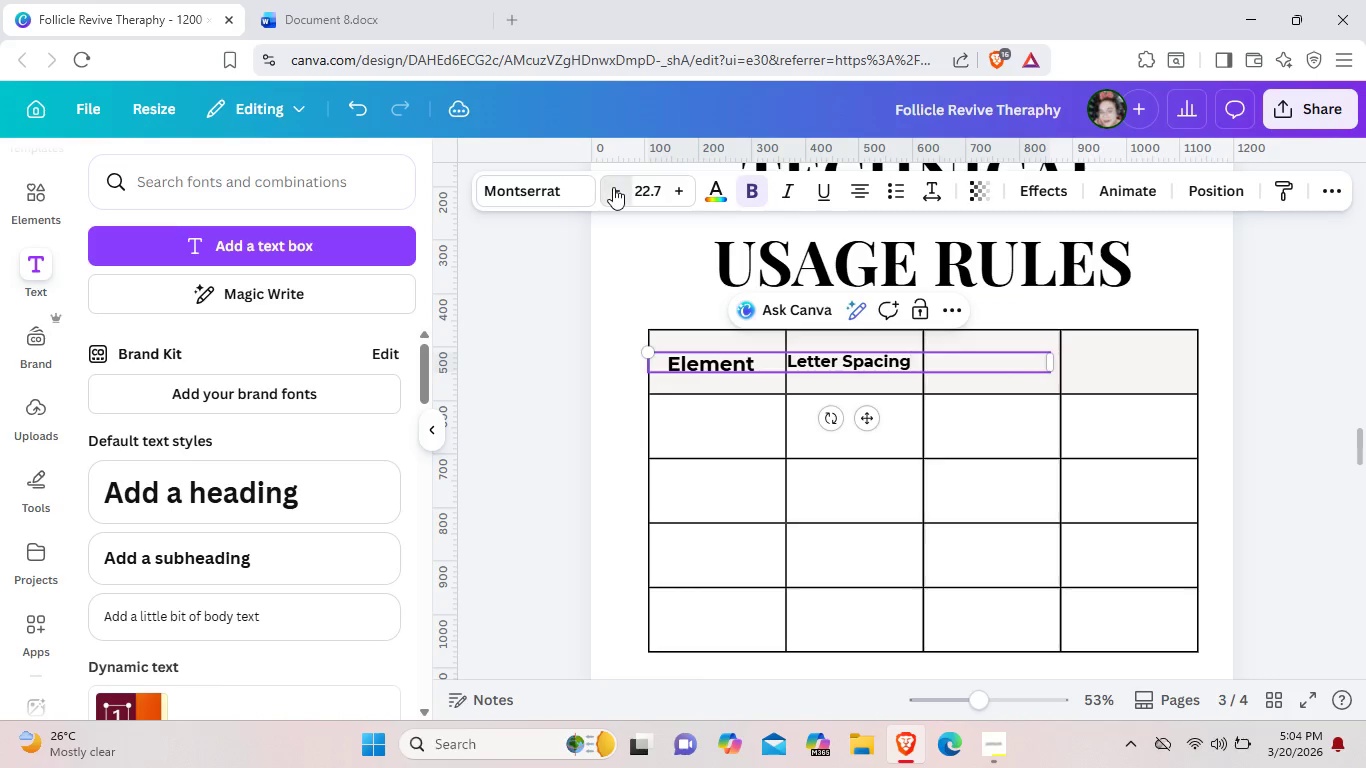 
left_click([613, 187])
 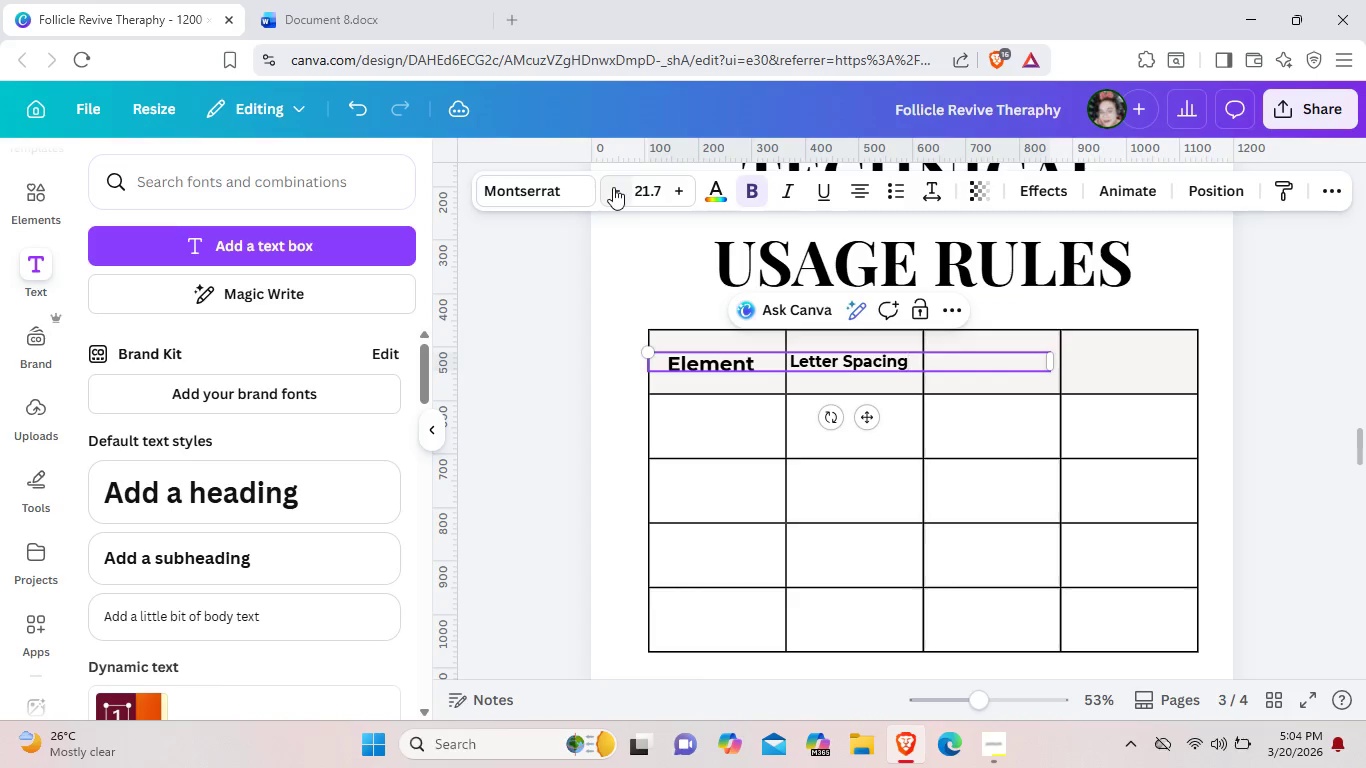 
left_click([613, 187])
 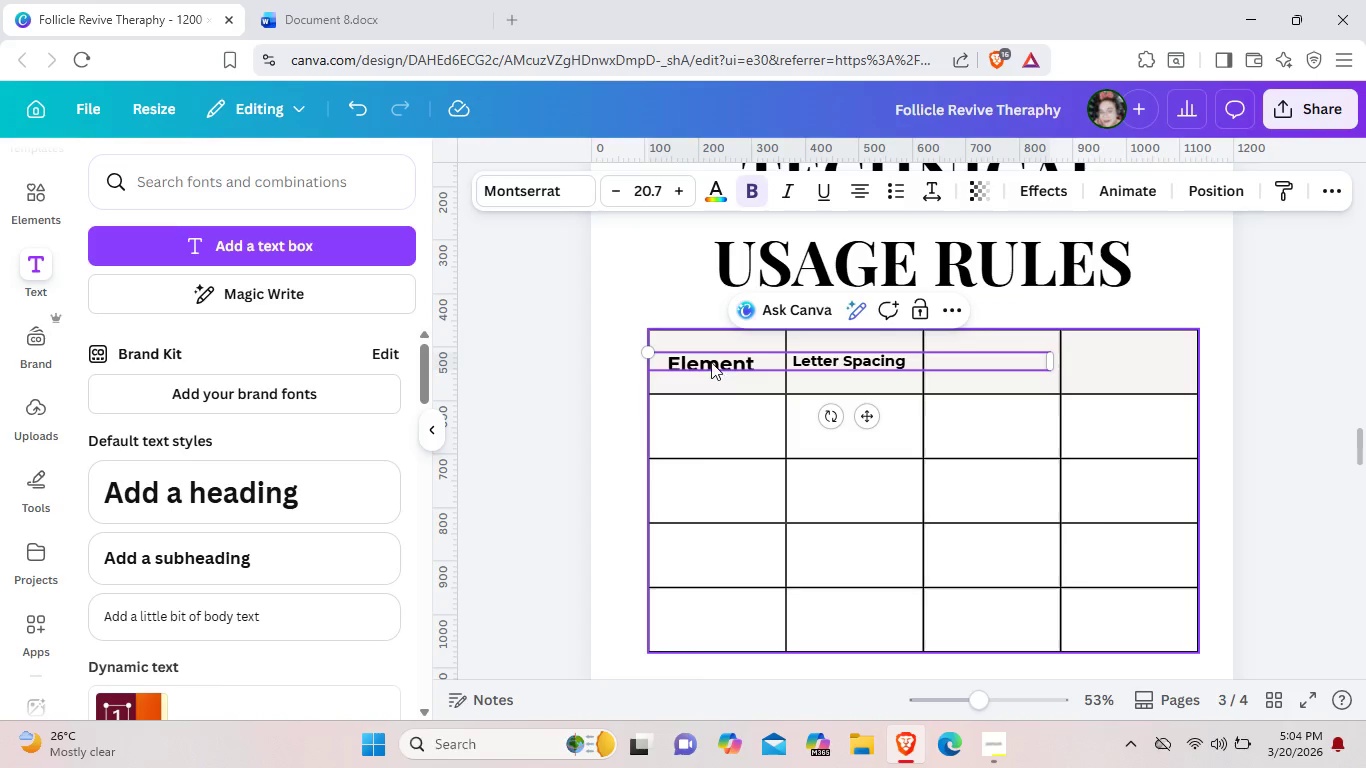 
left_click([711, 362])
 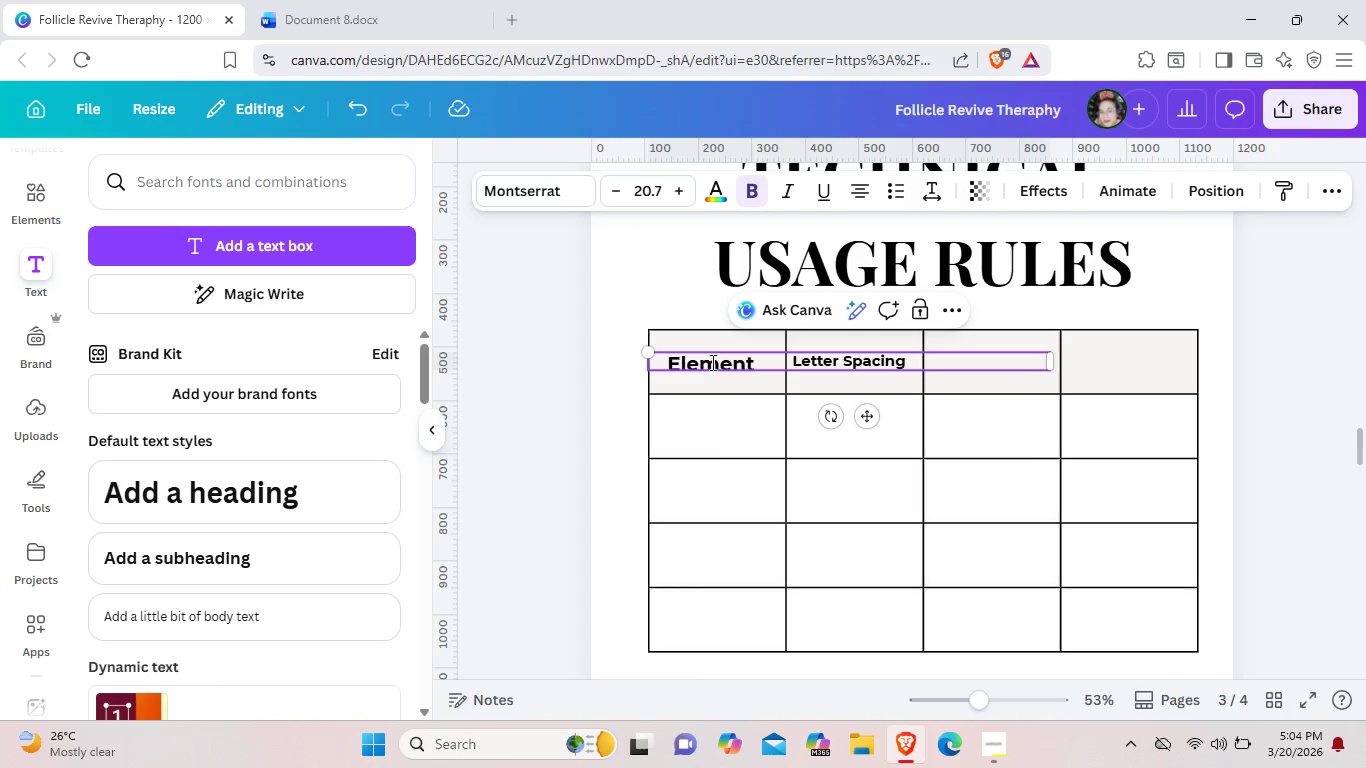 
left_click([711, 362])
 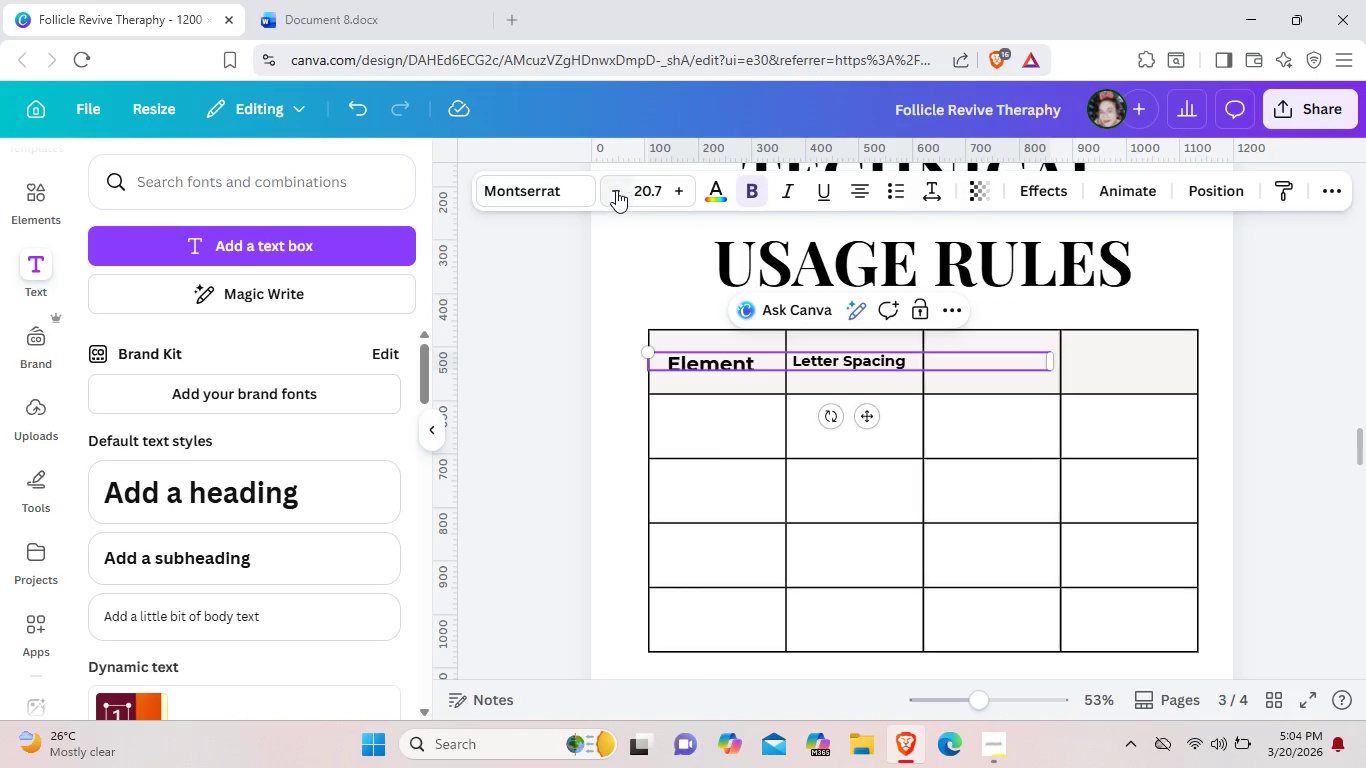 
left_click([616, 190])
 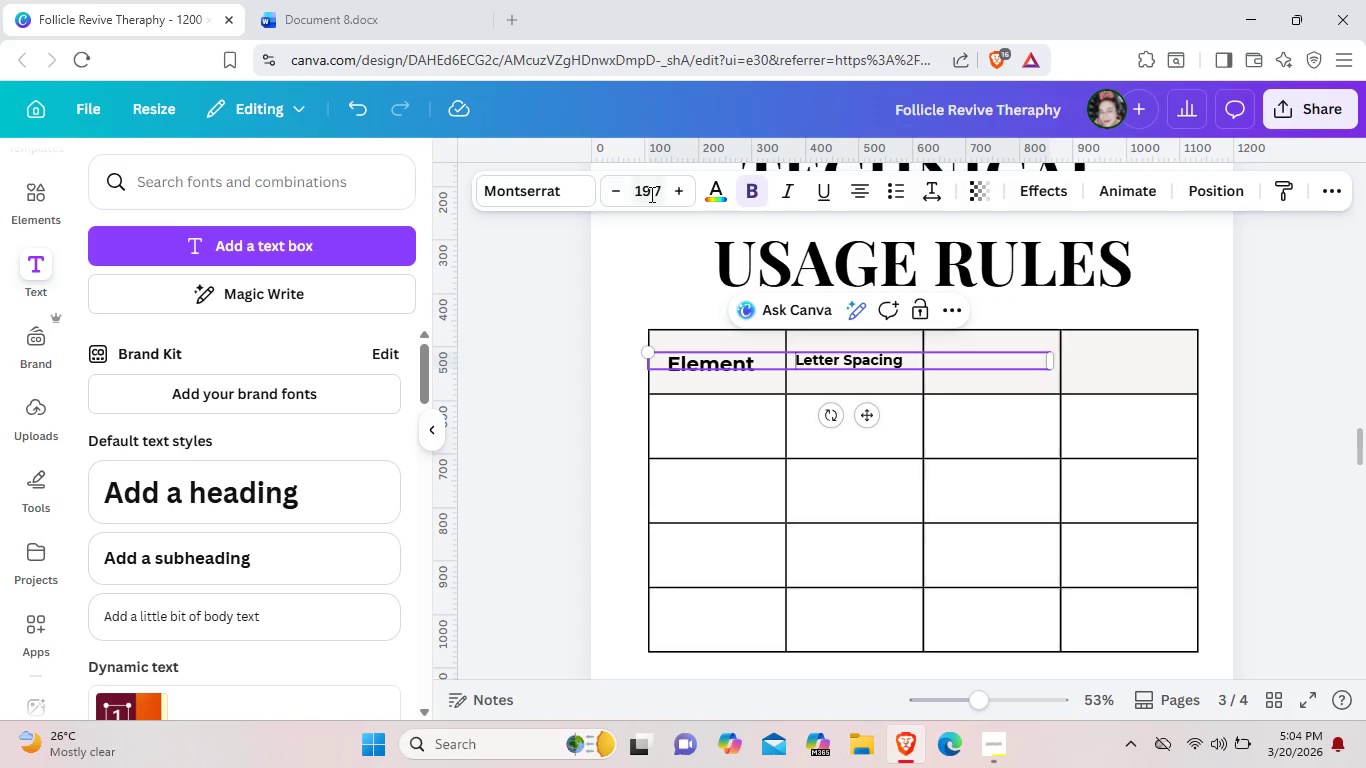 
left_click([685, 193])
 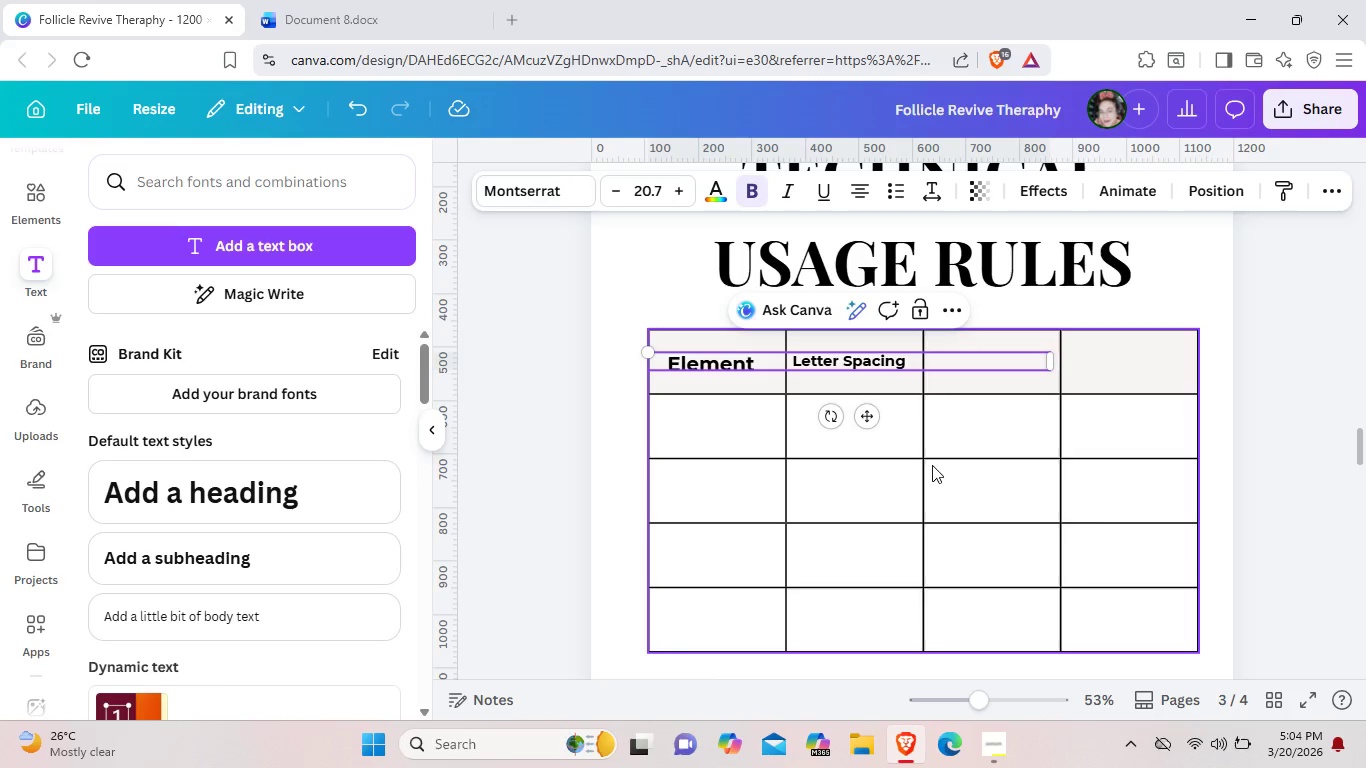 
left_click([906, 452])
 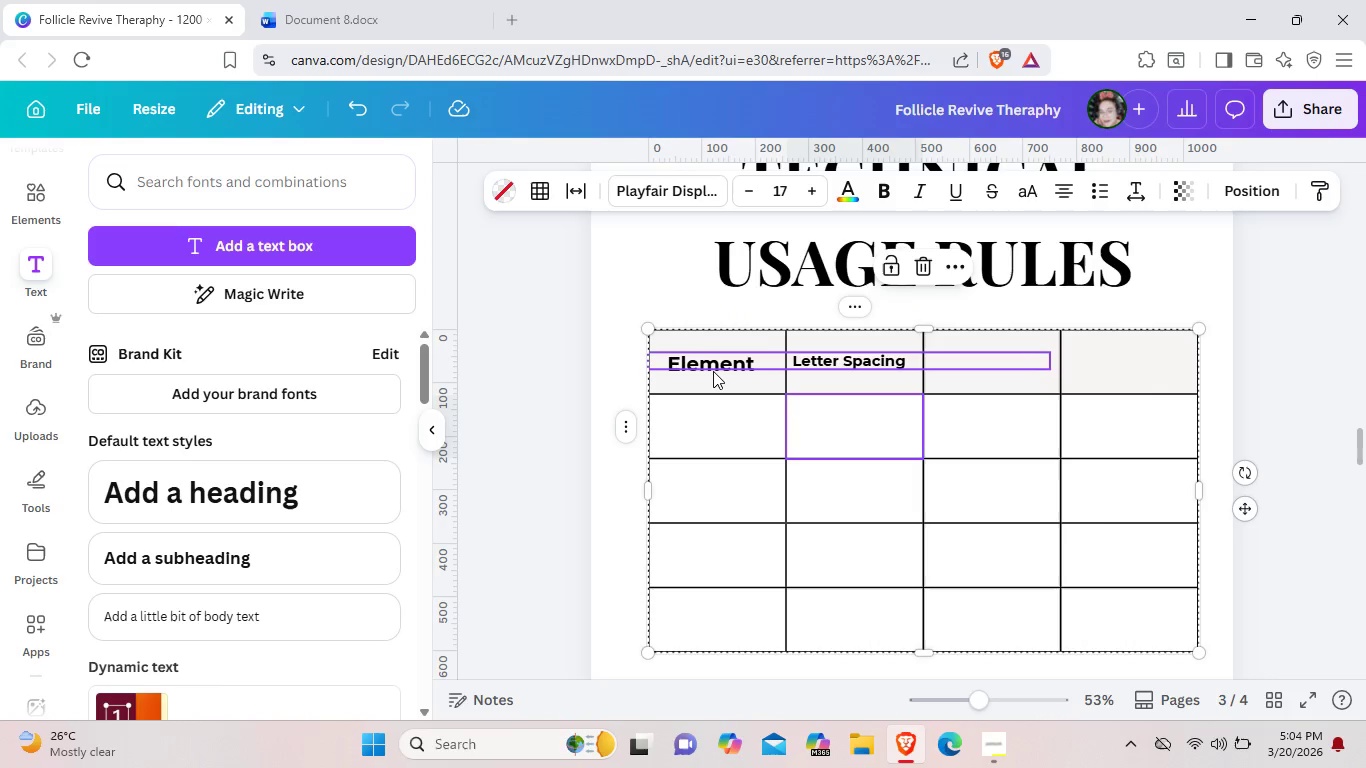 
left_click([713, 371])
 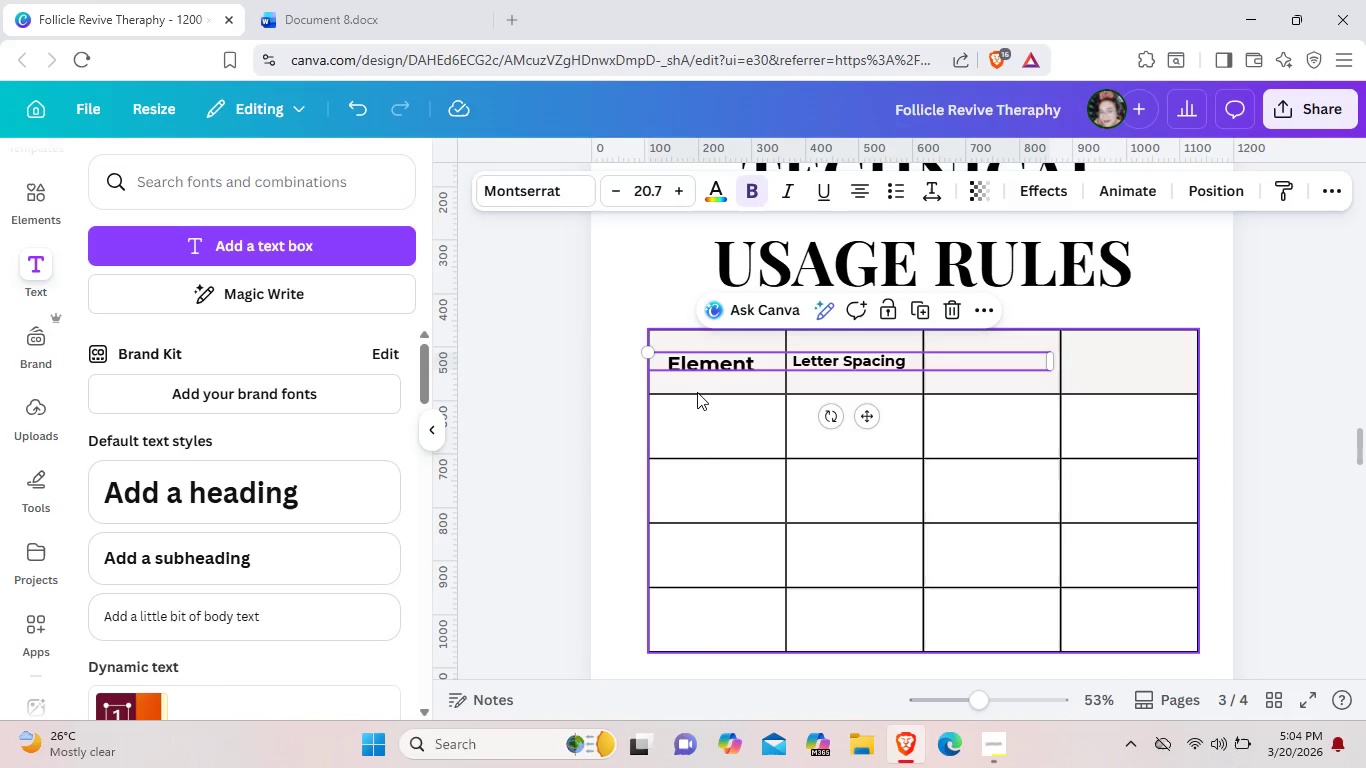 
left_click([697, 391])
 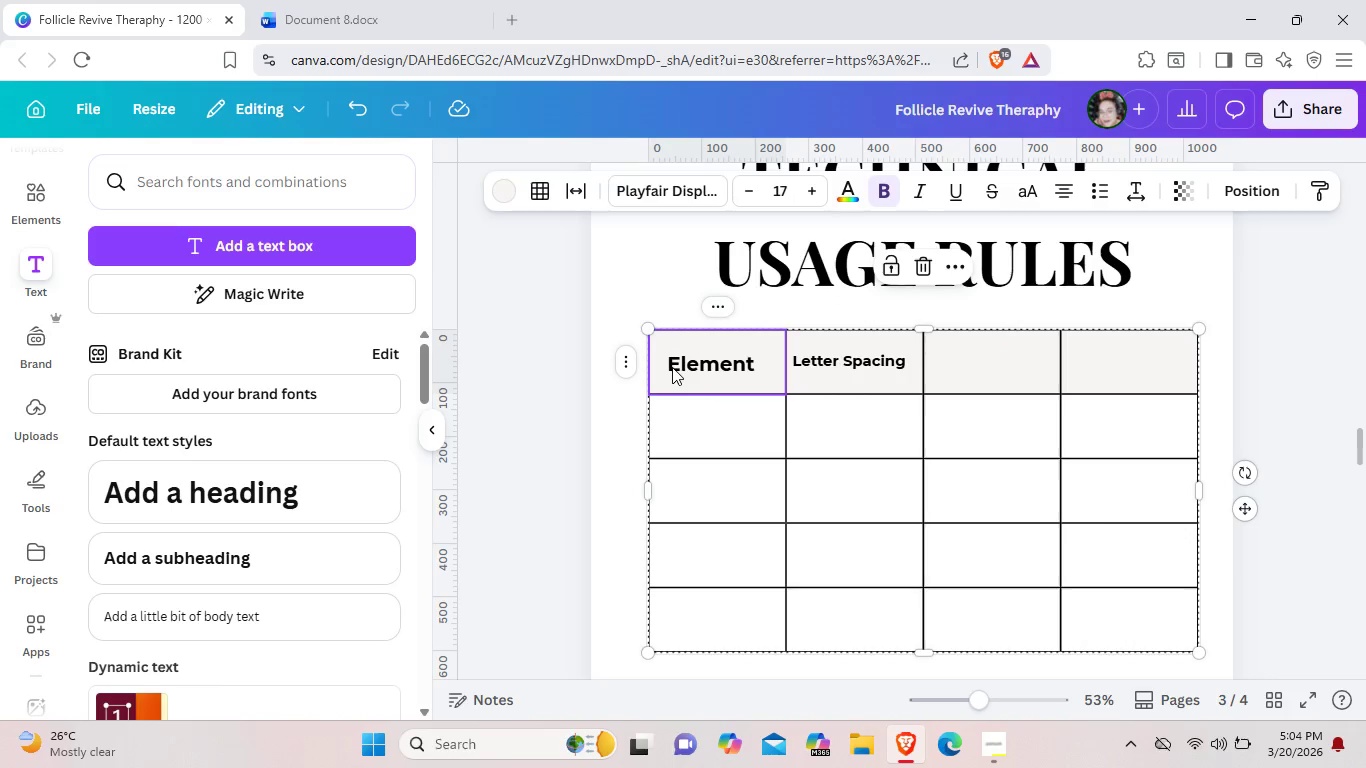 
left_click([672, 366])
 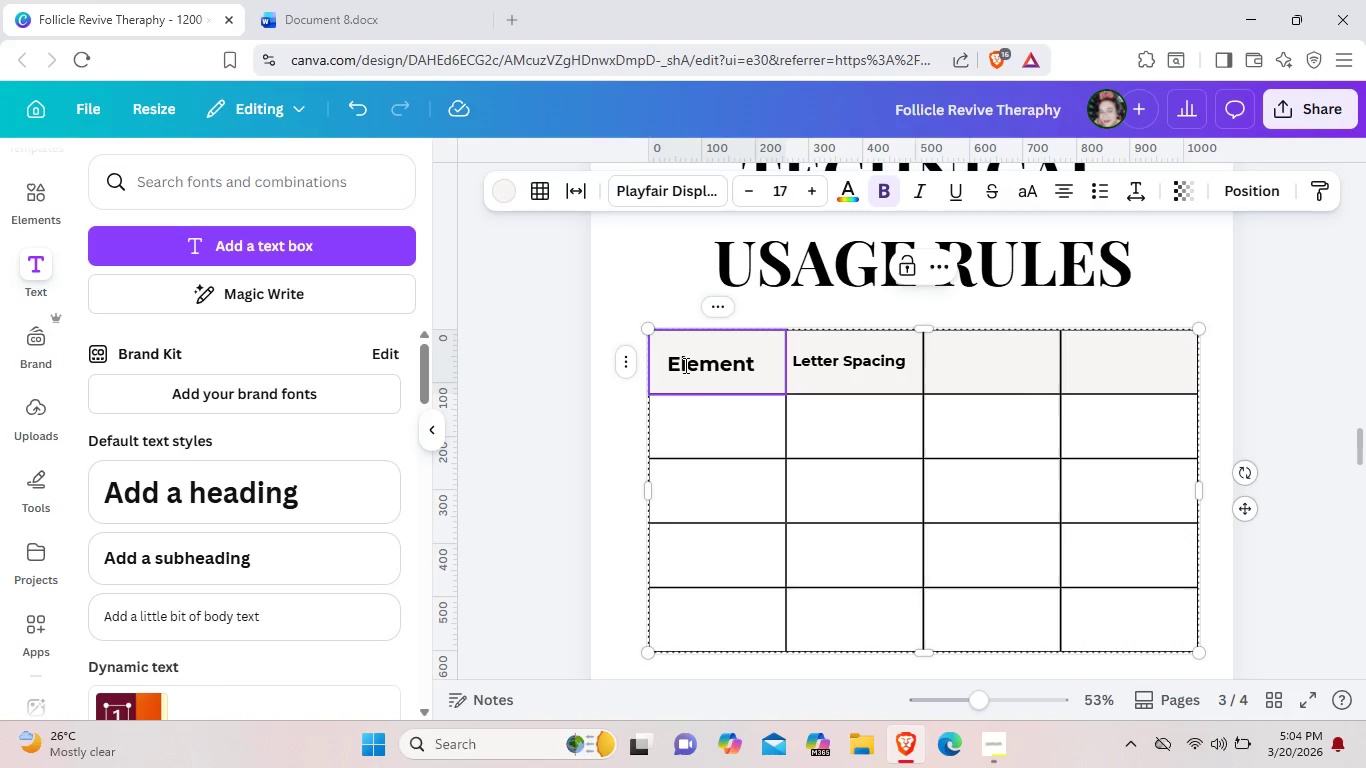 
left_click([684, 365])
 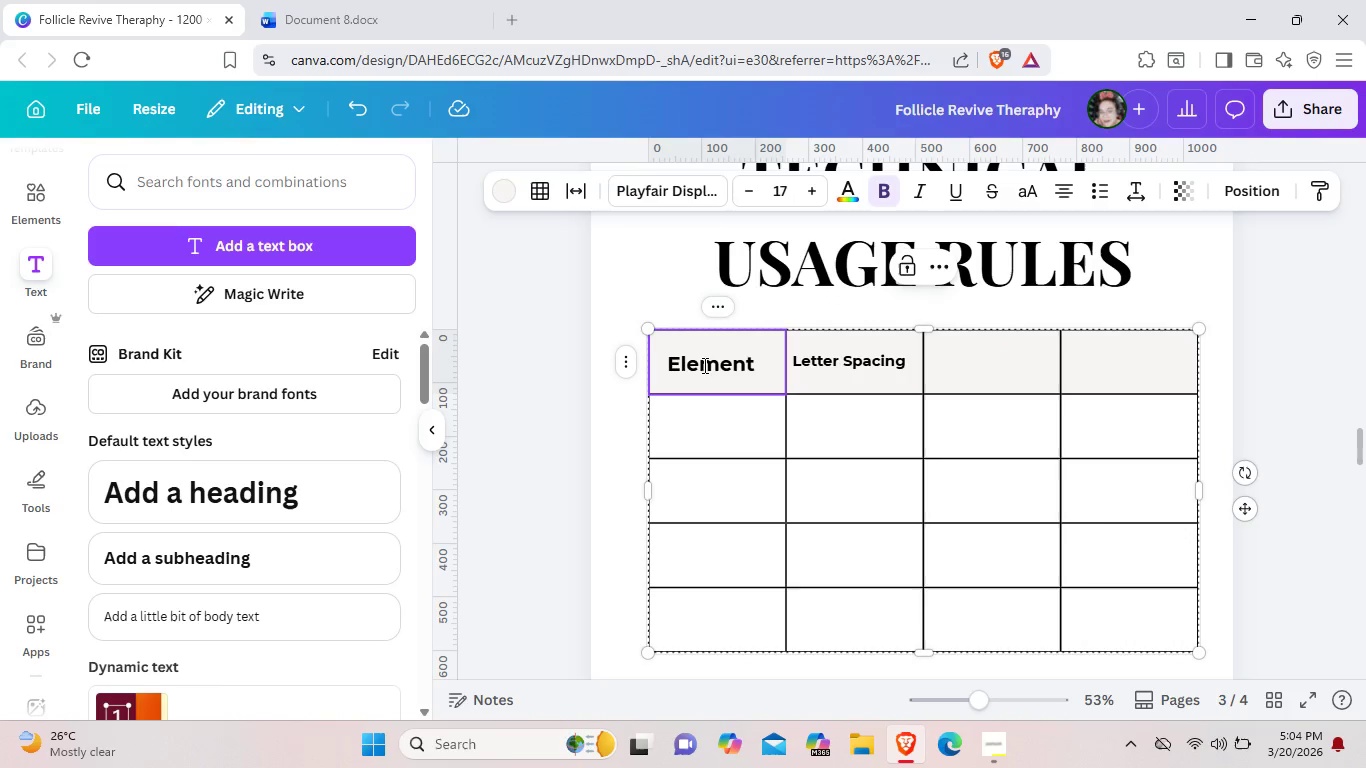 
double_click([703, 365])
 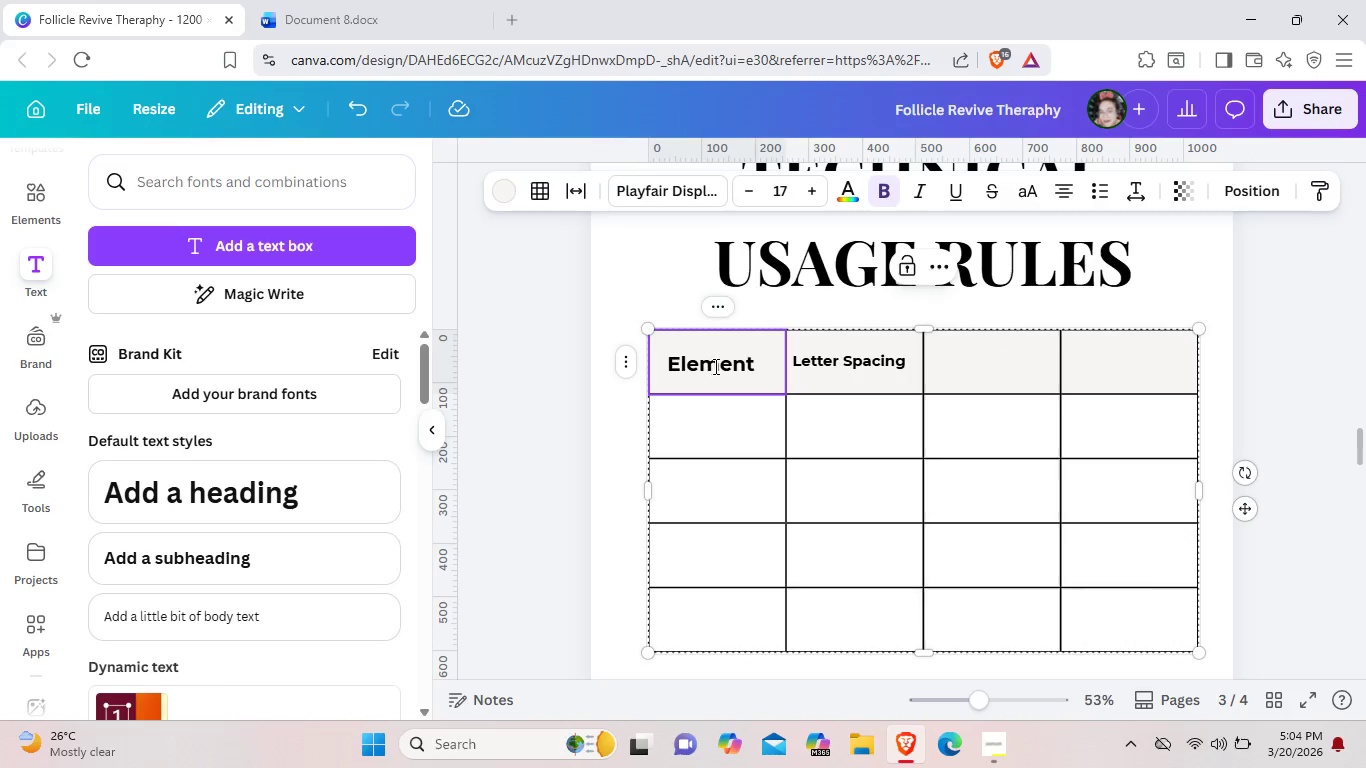 
left_click([714, 366])
 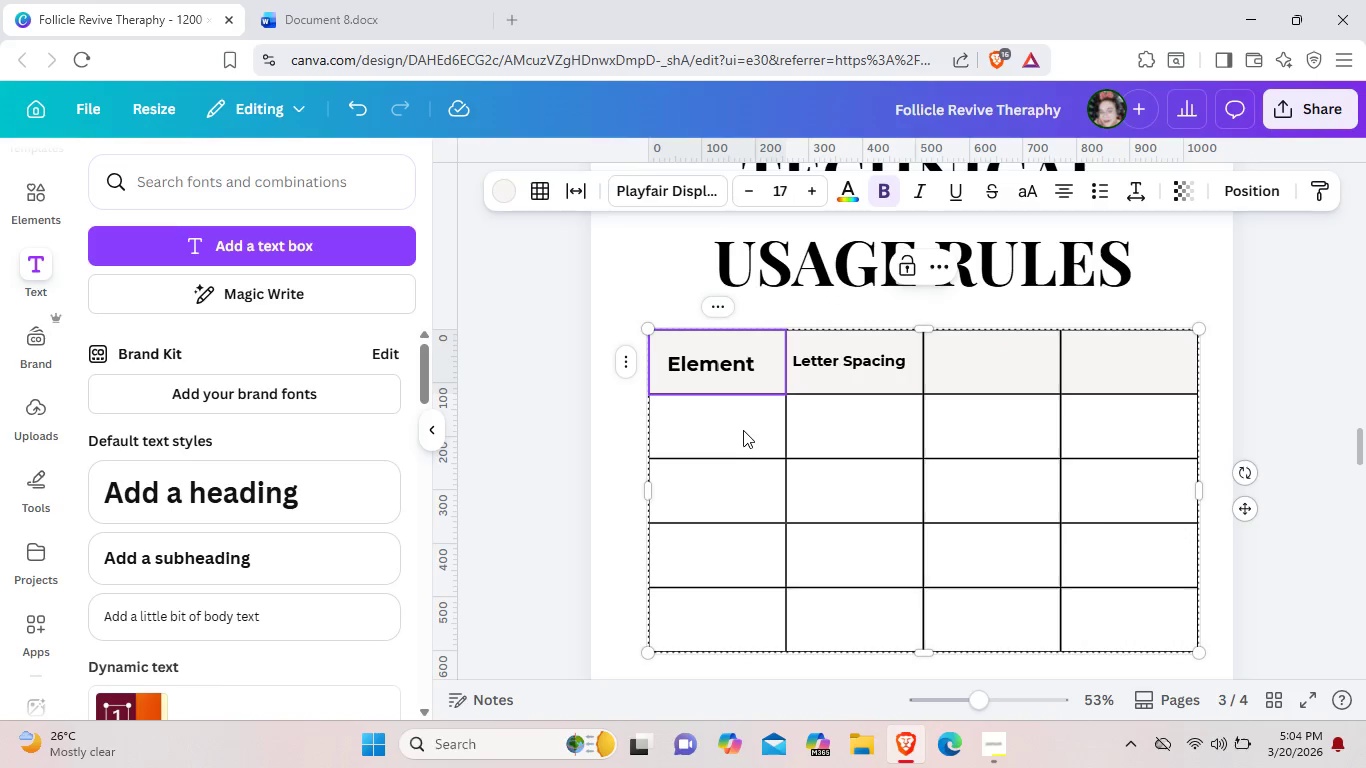 
left_click([743, 430])
 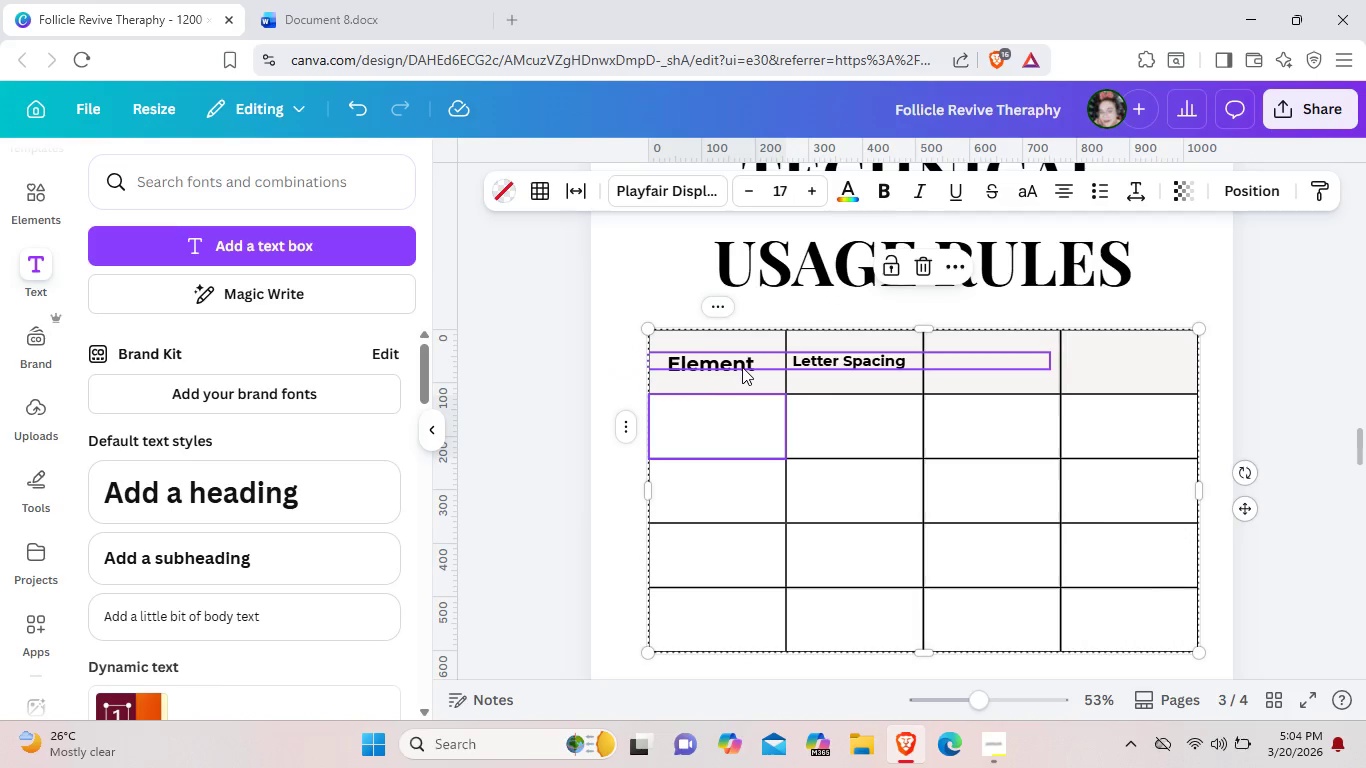 
left_click([742, 367])
 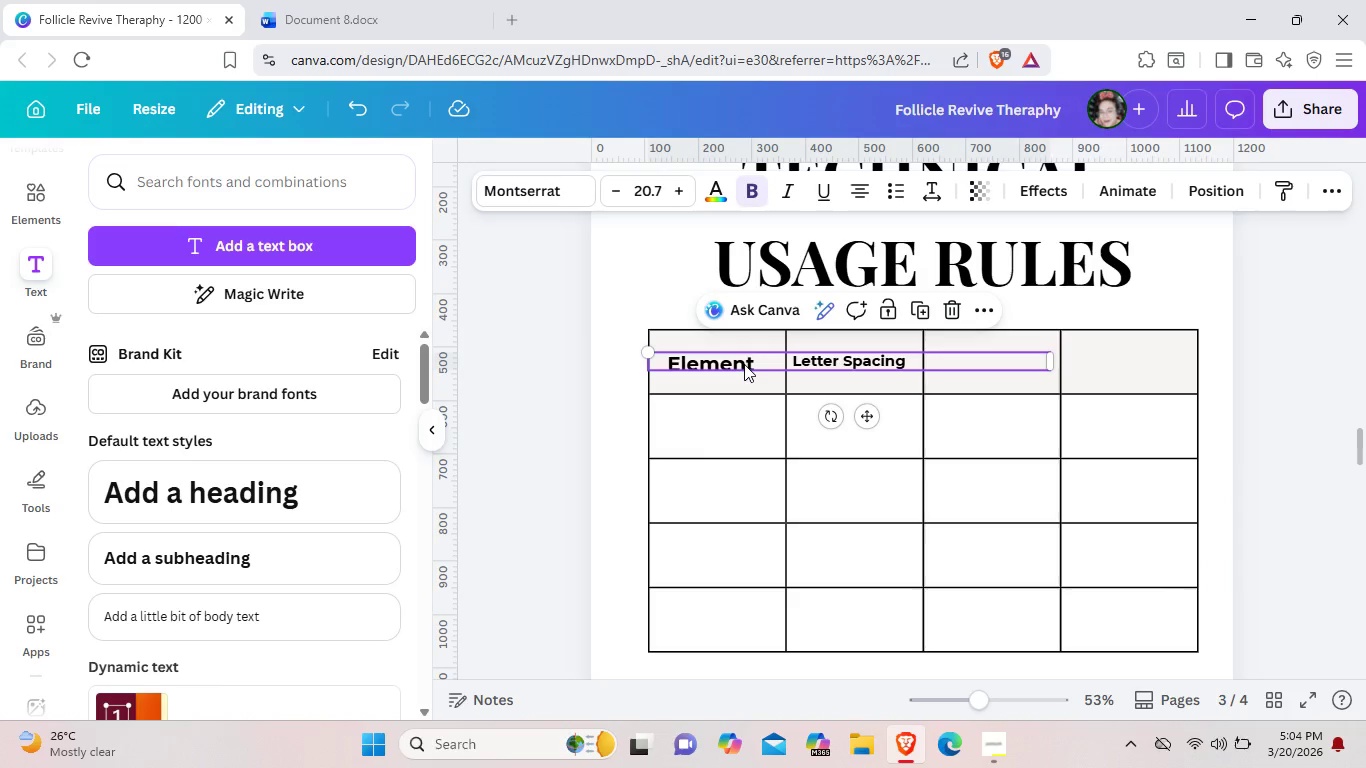 
left_click_drag(start_coordinate=[744, 364], to_coordinate=[844, 379])
 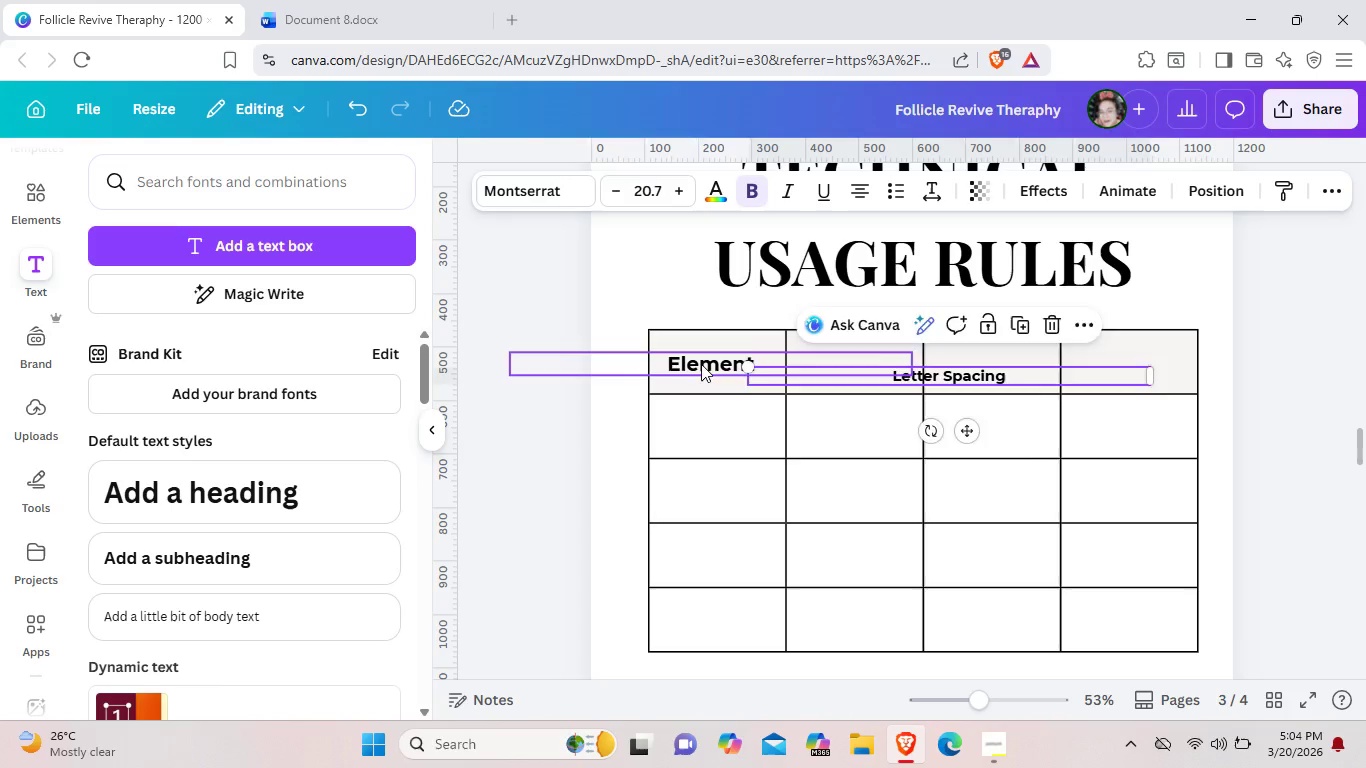 
double_click([701, 364])
 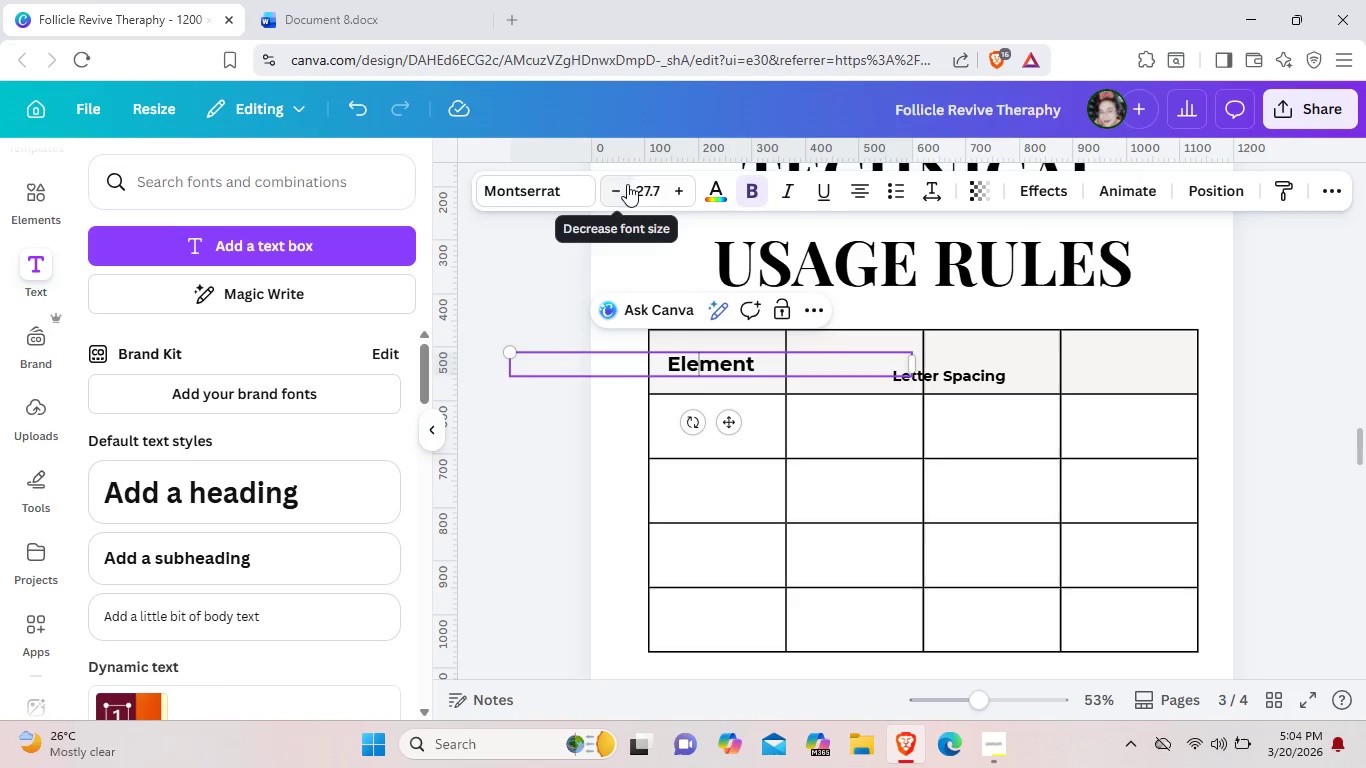 
double_click([622, 186])
 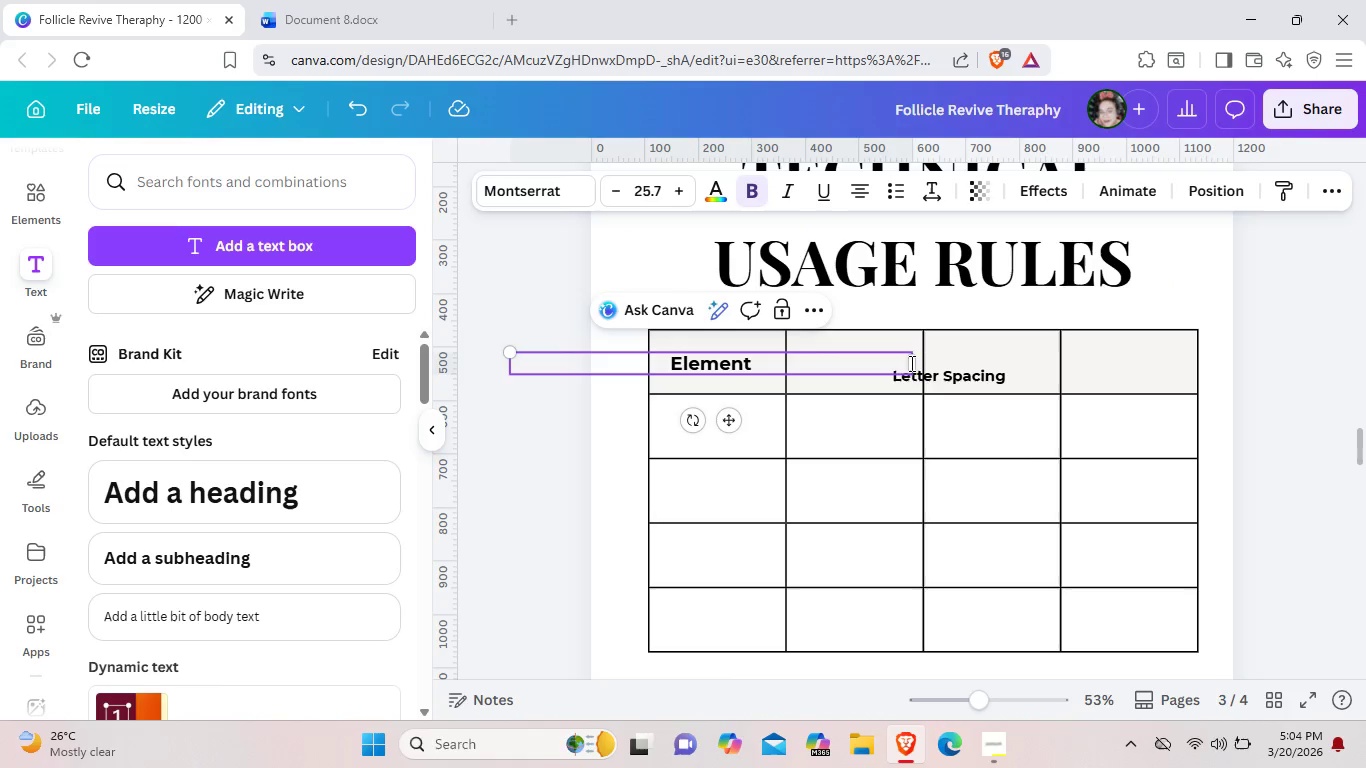 
left_click_drag(start_coordinate=[911, 363], to_coordinate=[660, 347])
 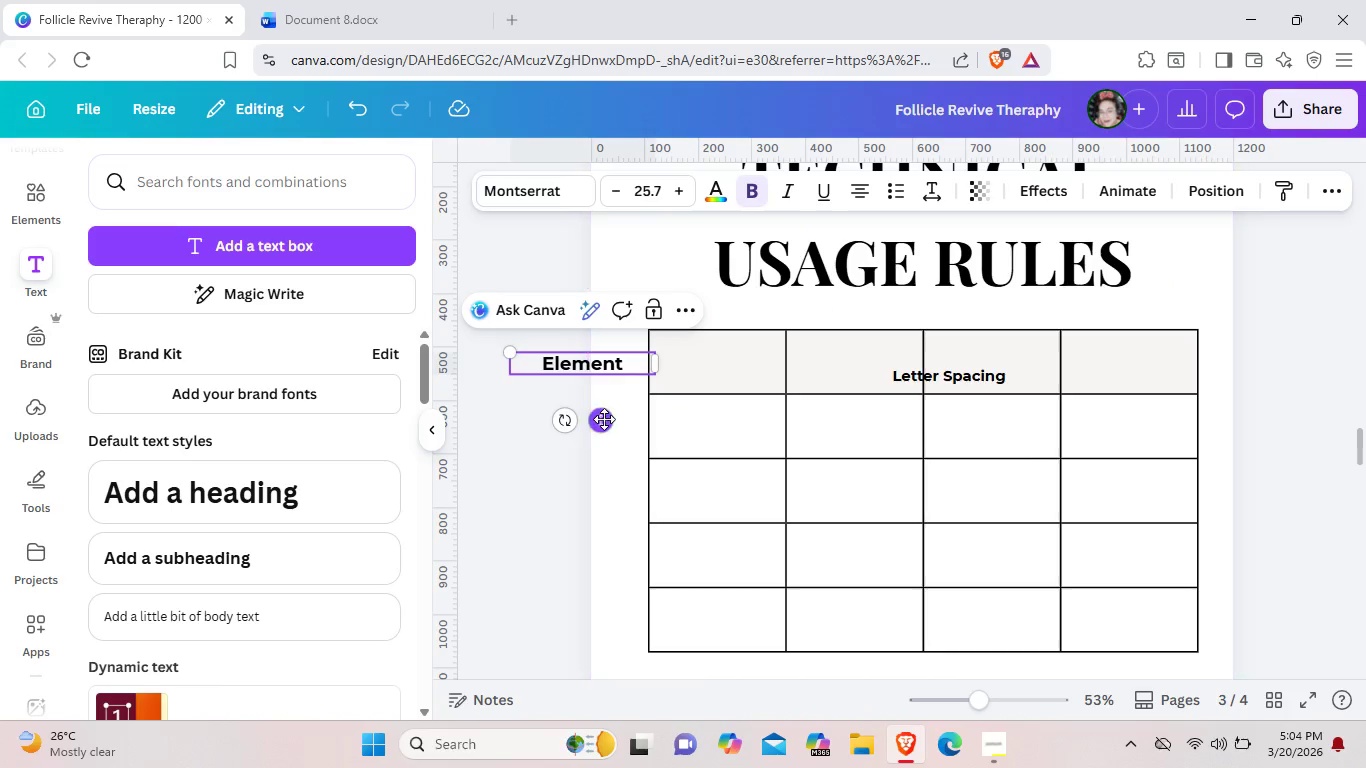 
left_click_drag(start_coordinate=[604, 419], to_coordinate=[736, 419])
 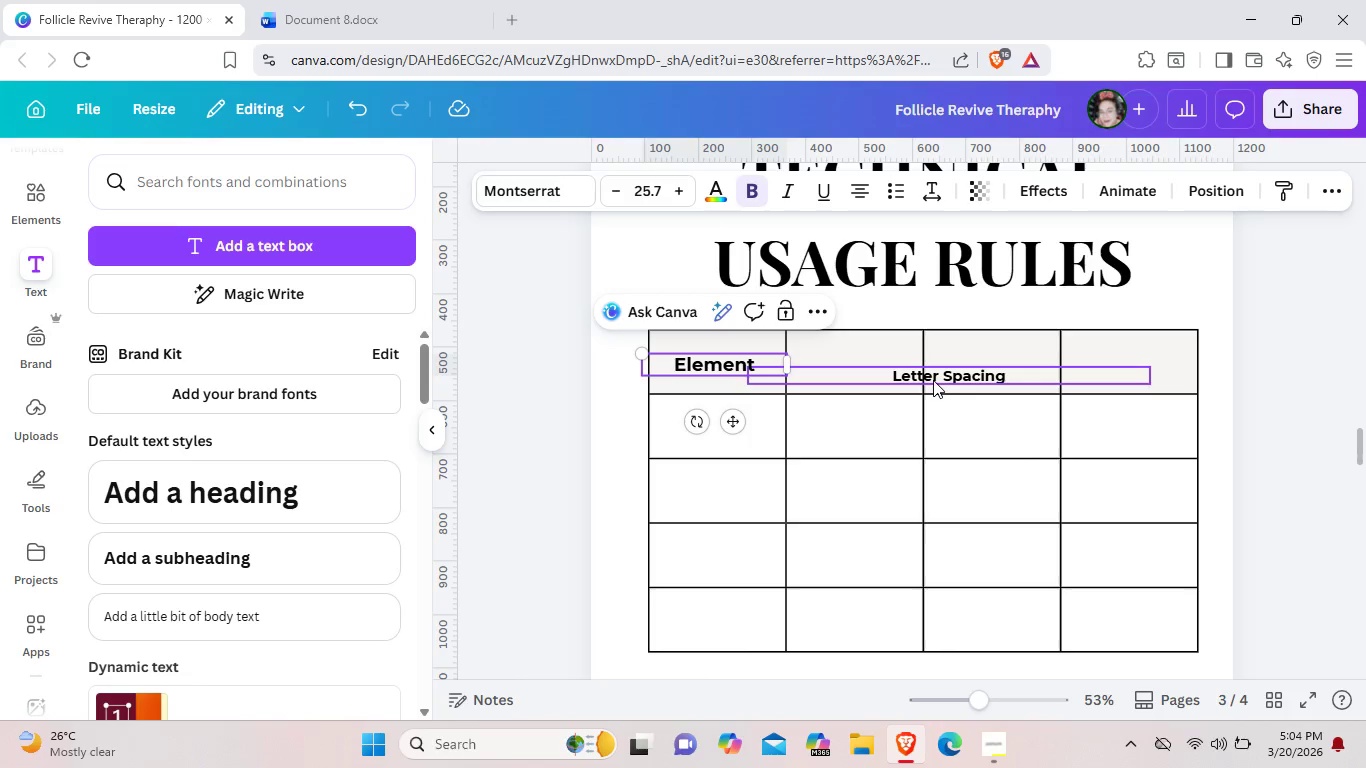 
left_click([933, 380])
 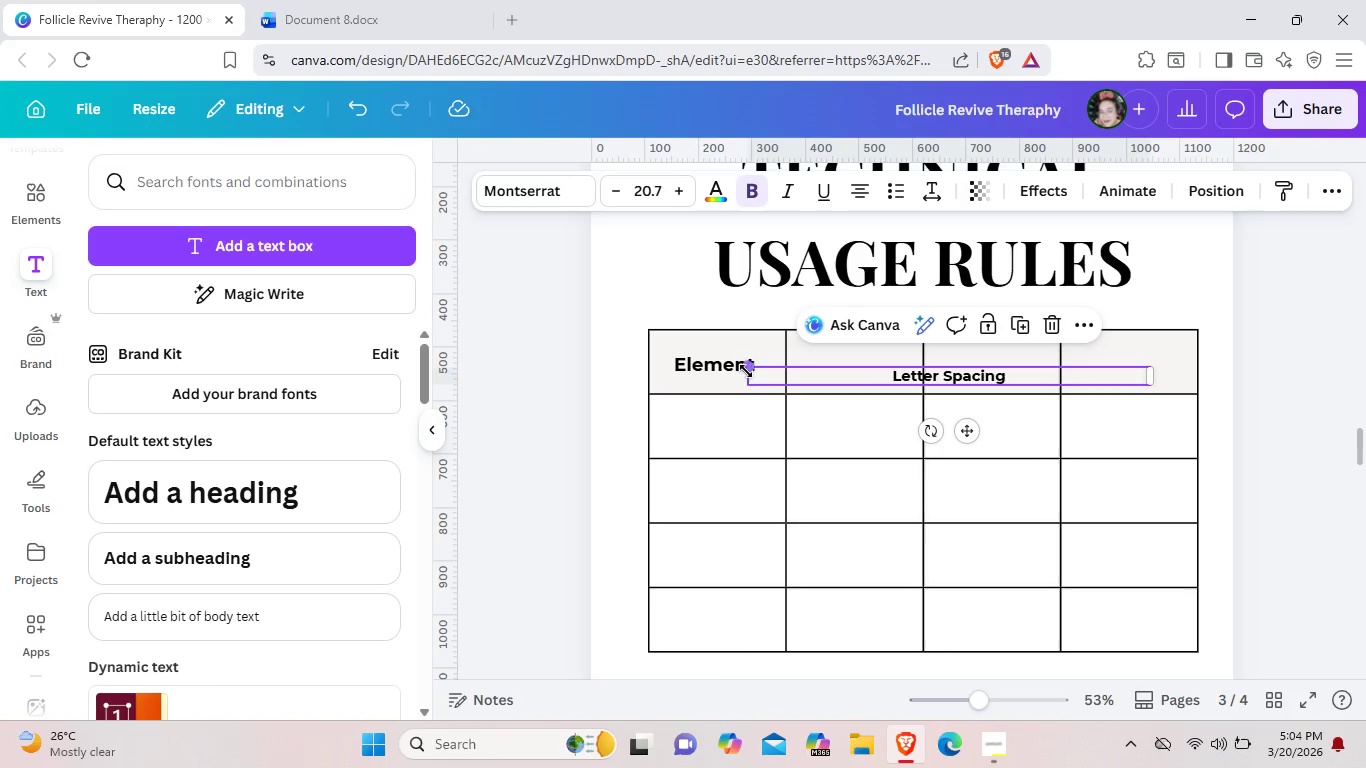 
left_click_drag(start_coordinate=[746, 371], to_coordinate=[892, 377])
 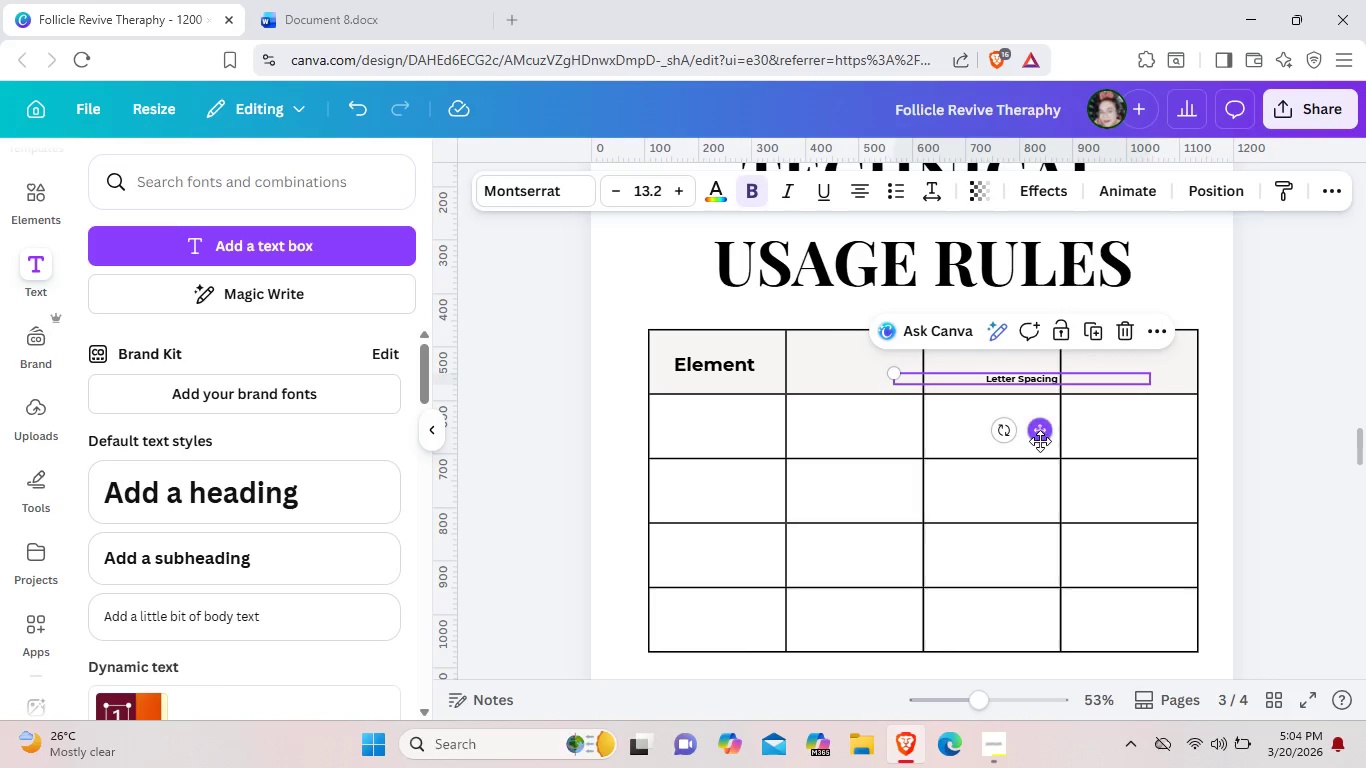 
left_click_drag(start_coordinate=[1040, 441], to_coordinate=[899, 422])
 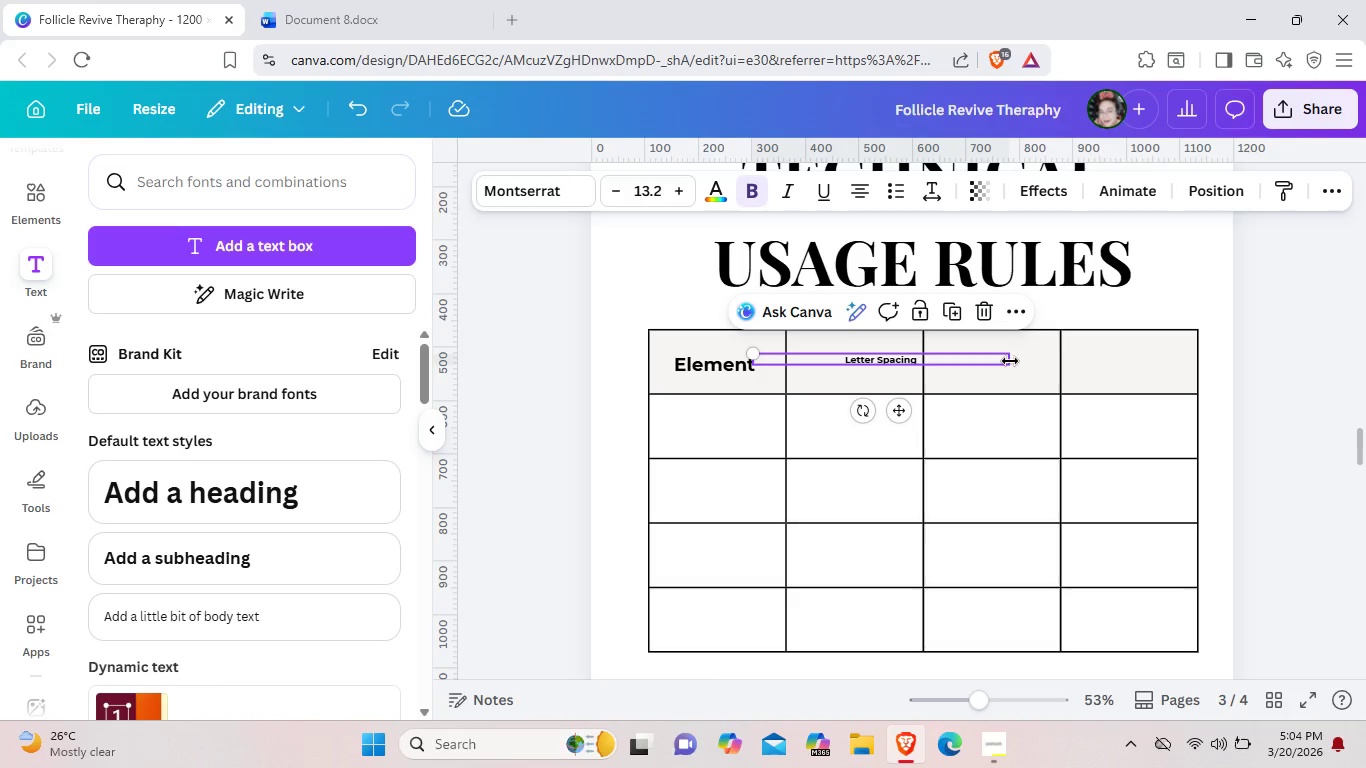 
left_click([1010, 361])
 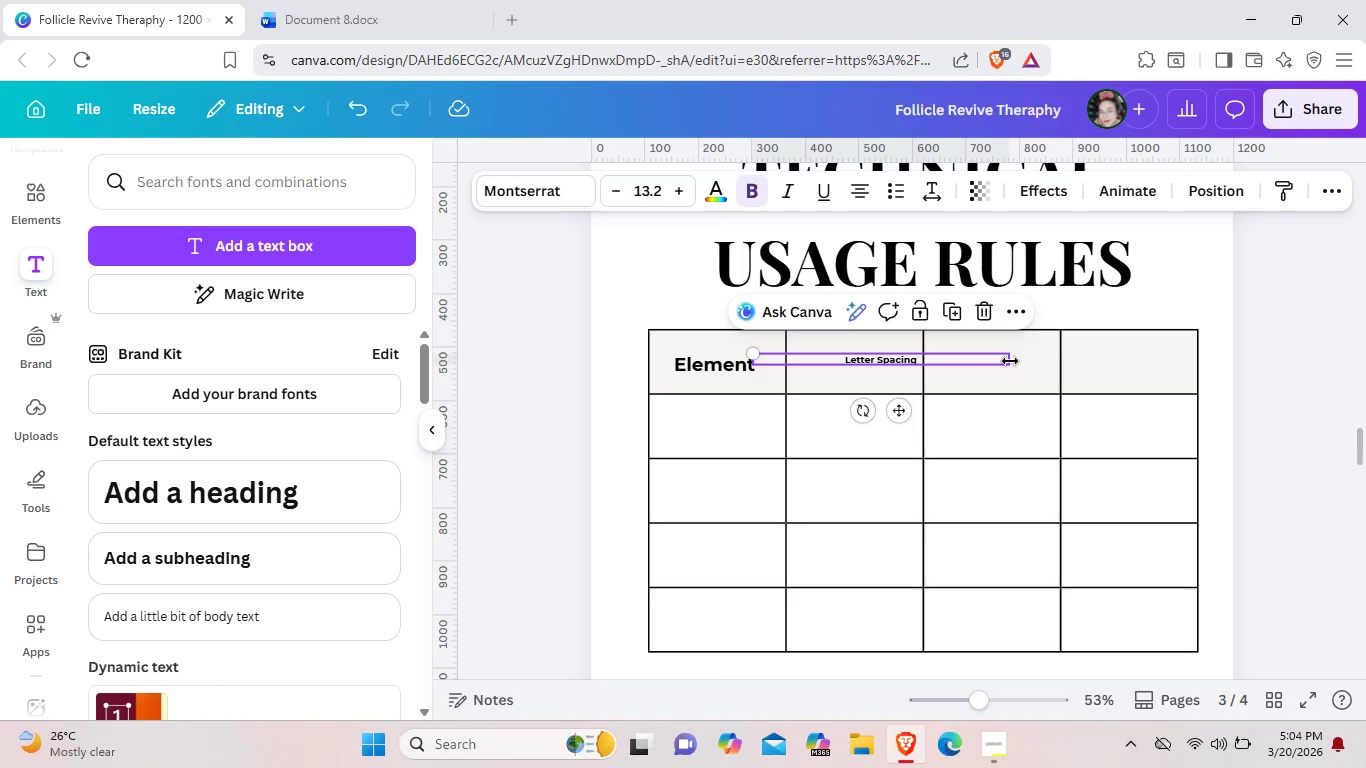 
left_click_drag(start_coordinate=[1010, 361], to_coordinate=[874, 357])
 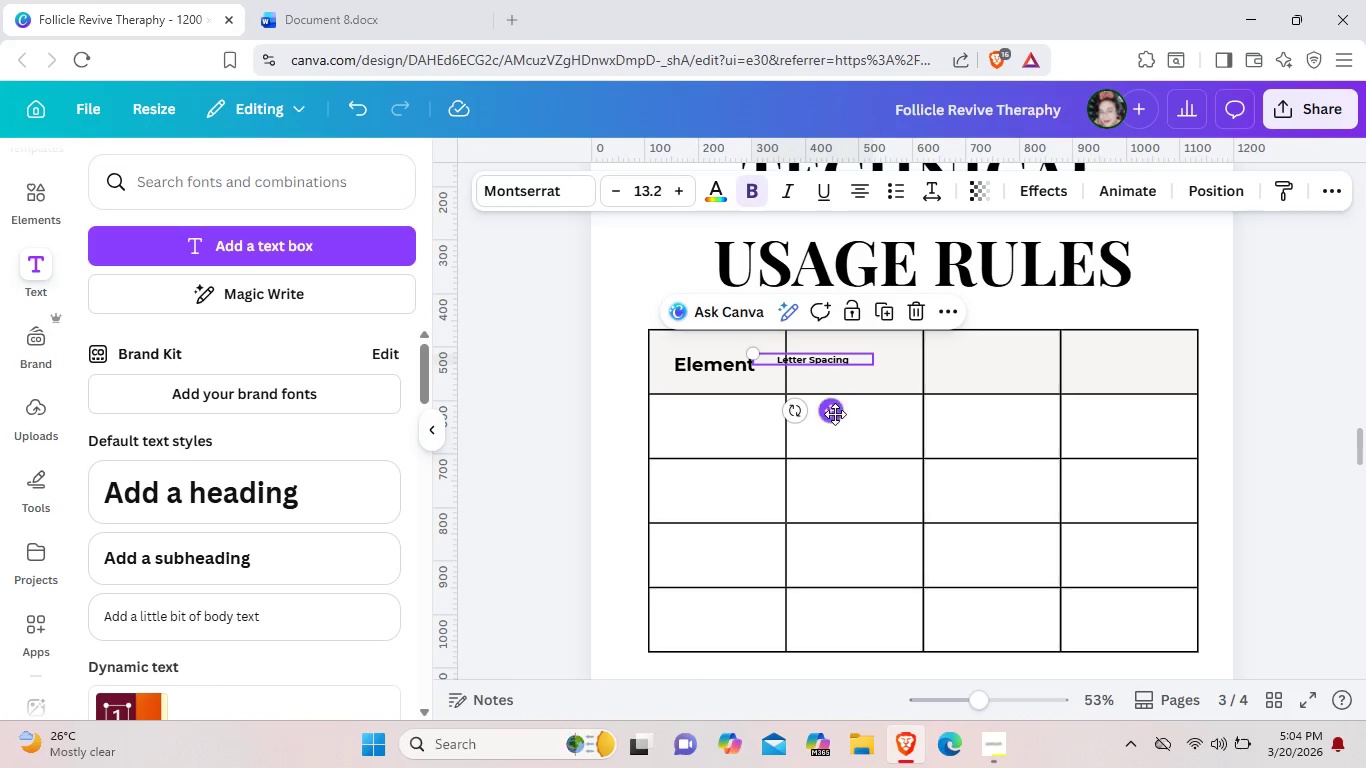 
left_click_drag(start_coordinate=[827, 419], to_coordinate=[863, 423])
 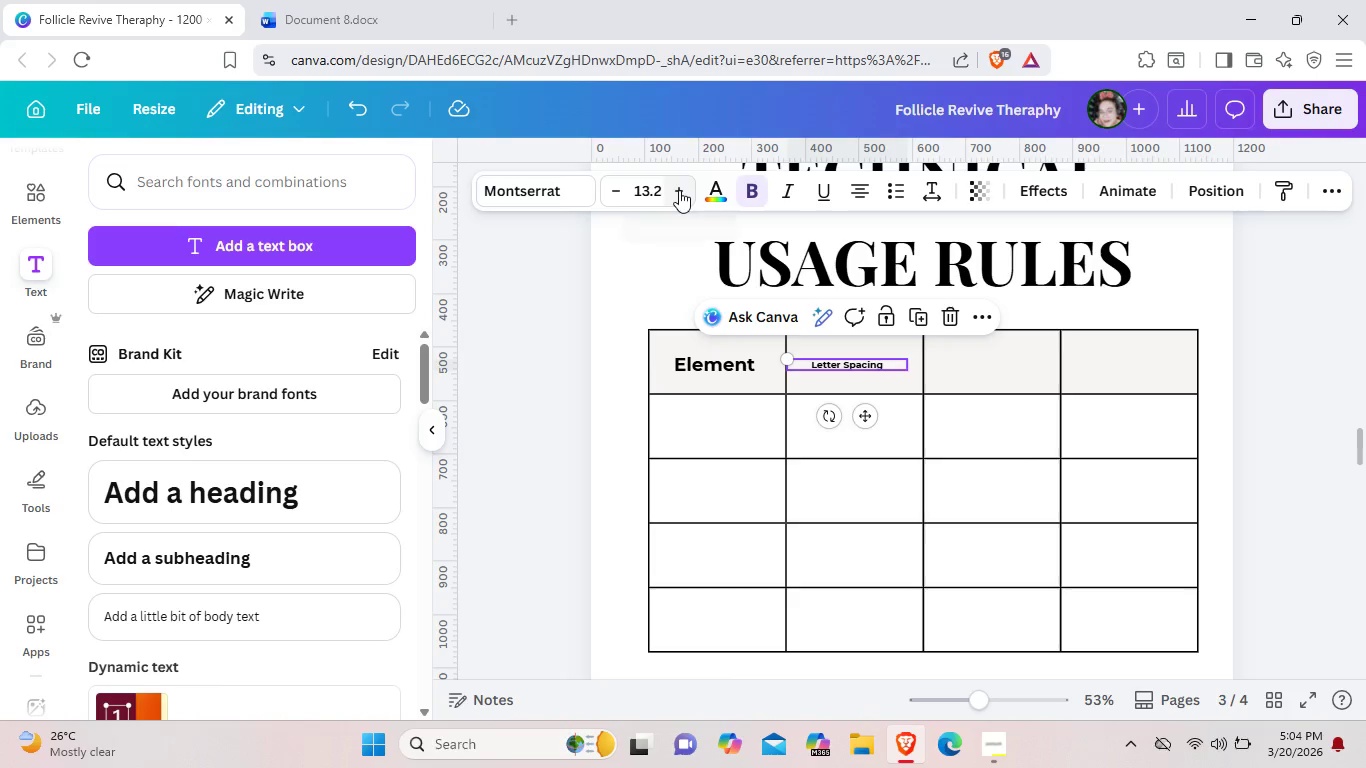 
double_click([679, 190])
 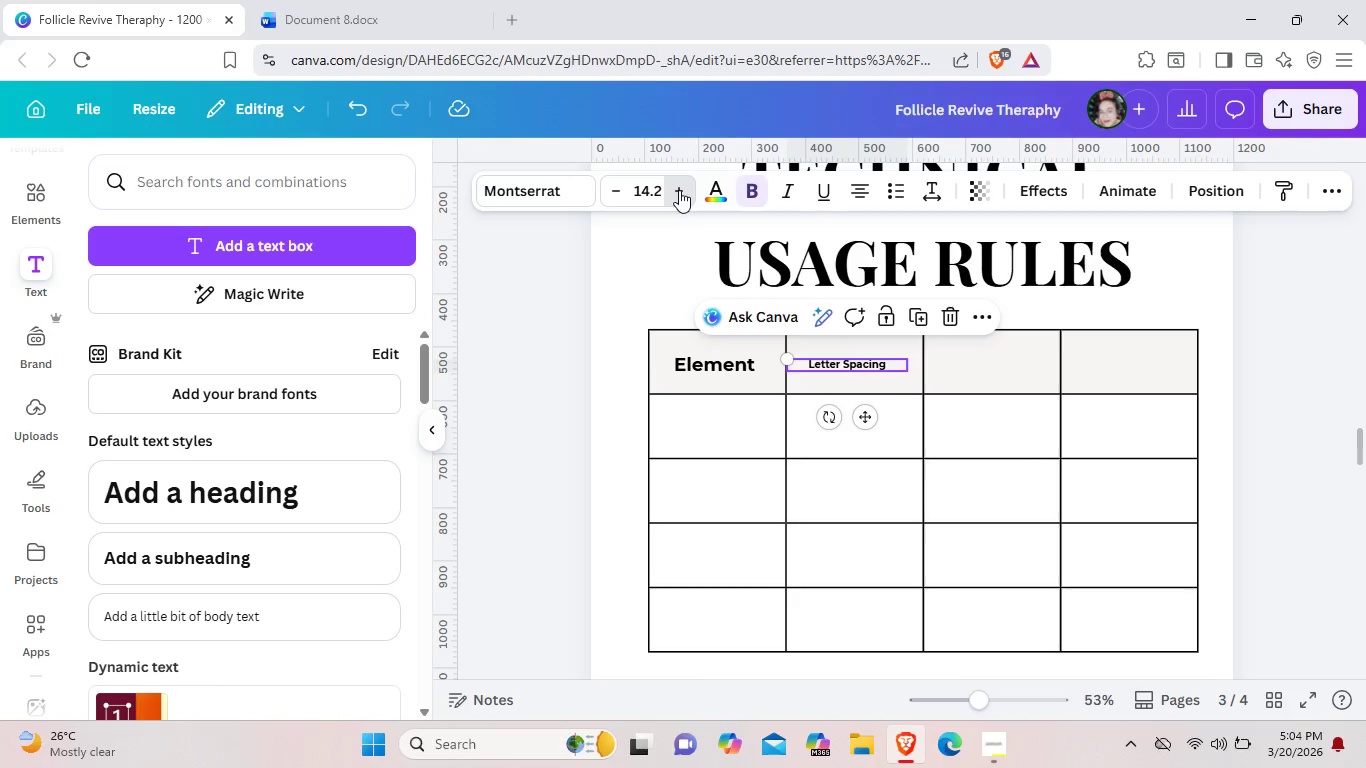 
triple_click([679, 190])
 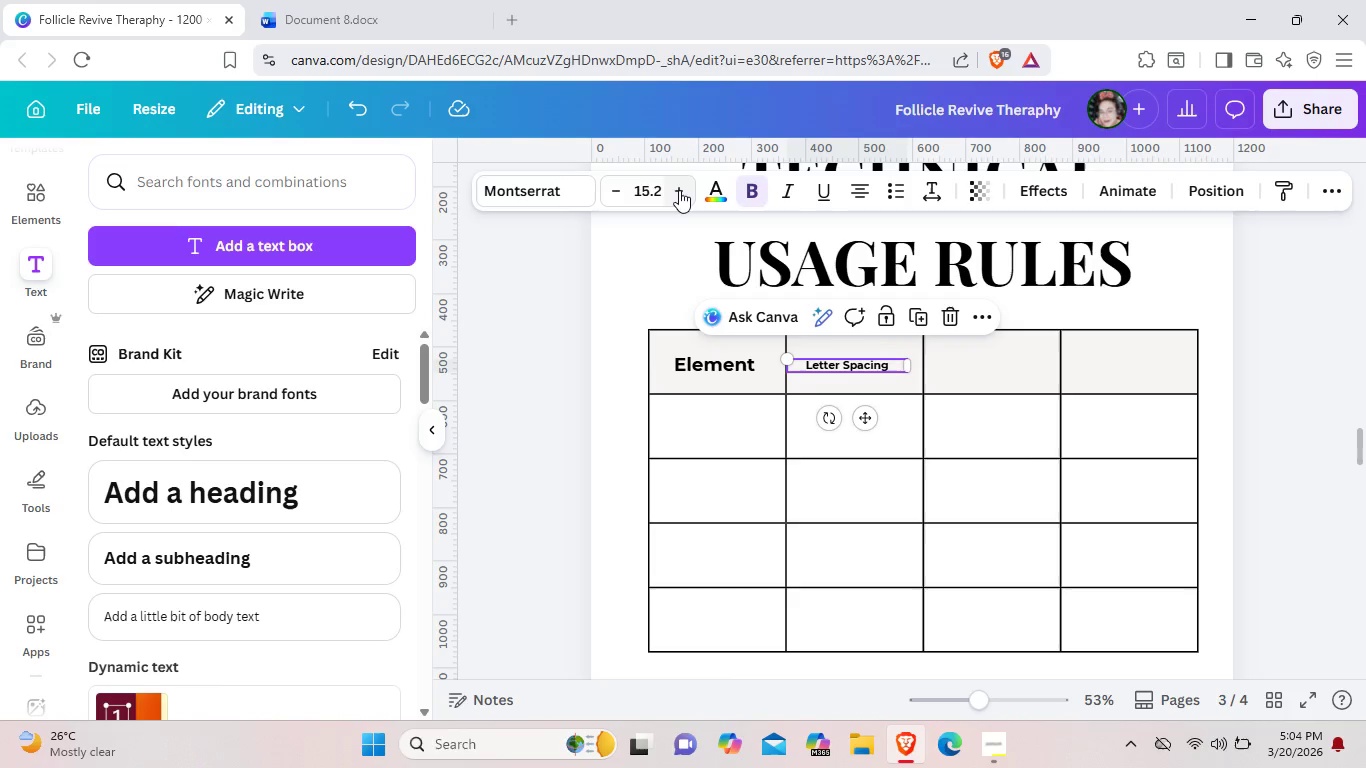 
triple_click([679, 190])
 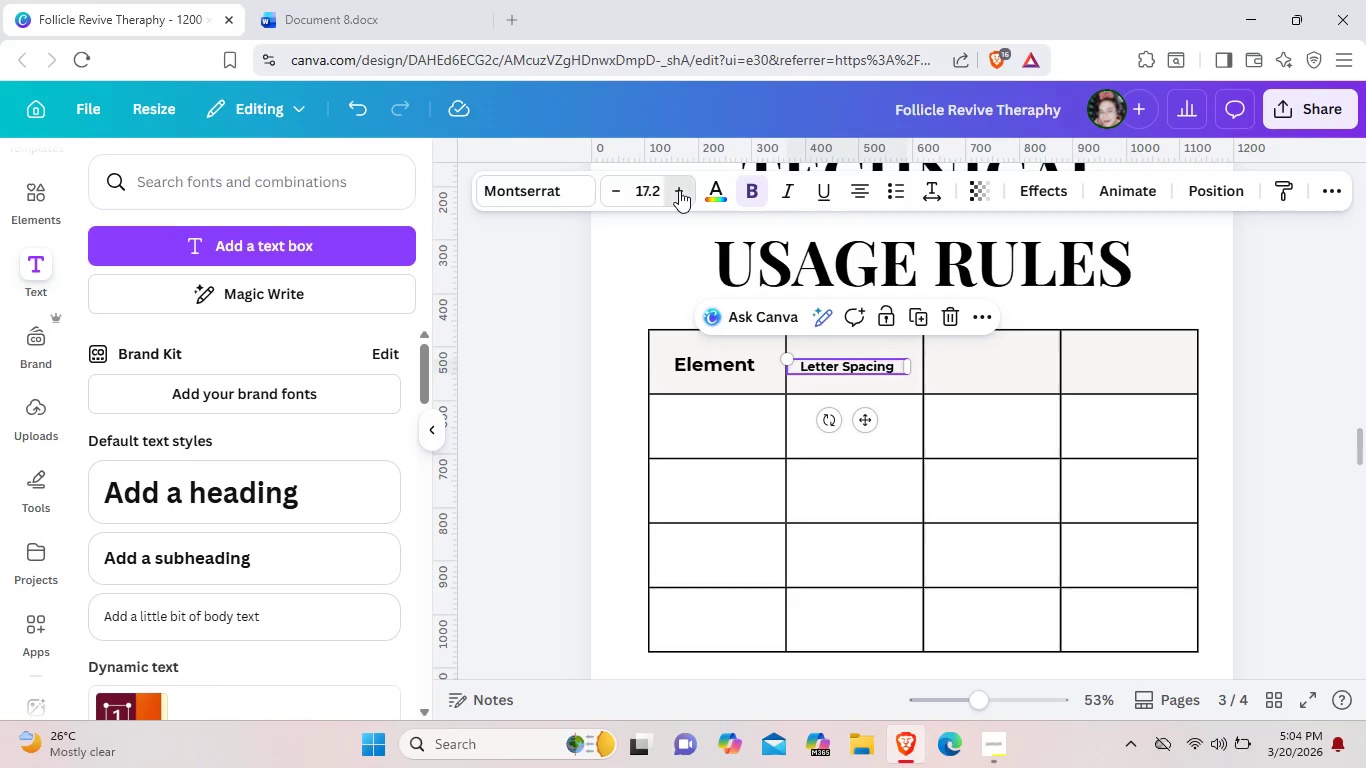 
triple_click([679, 190])
 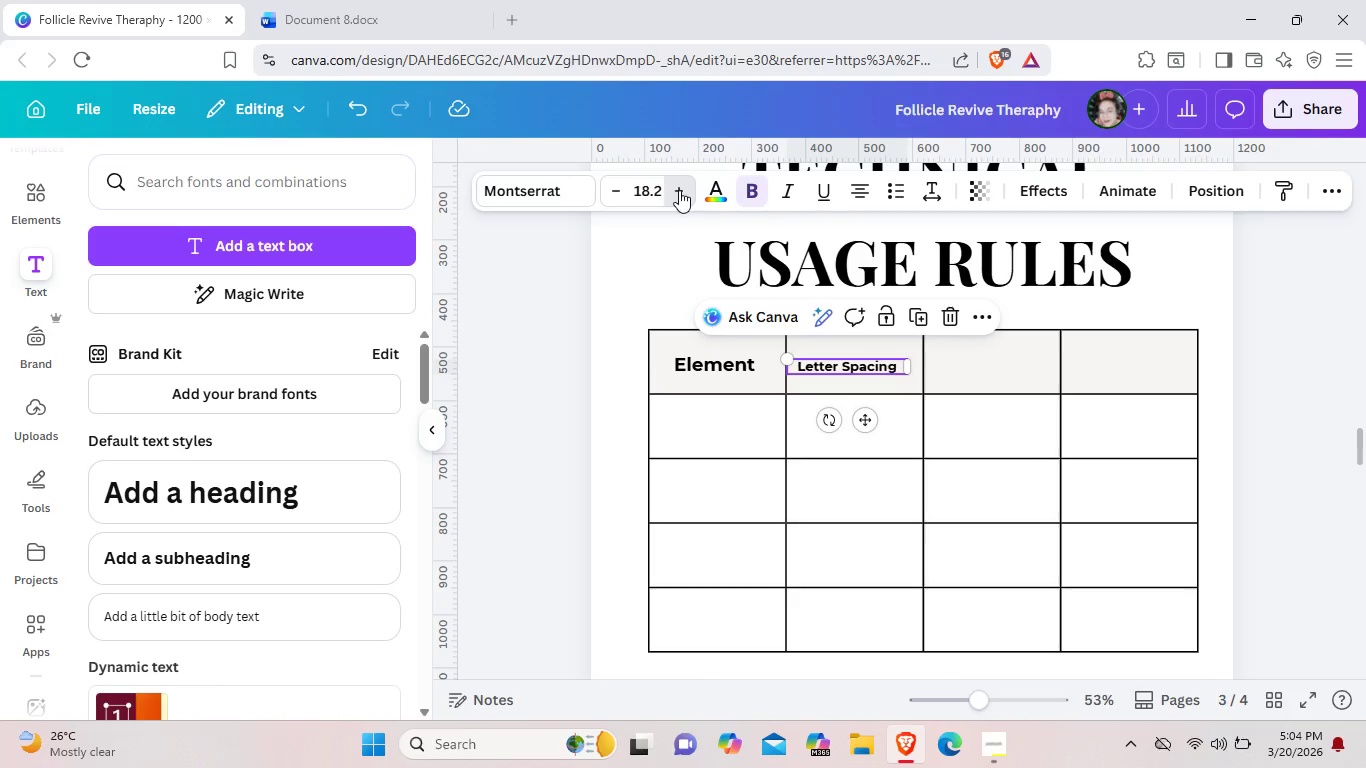 
triple_click([679, 190])
 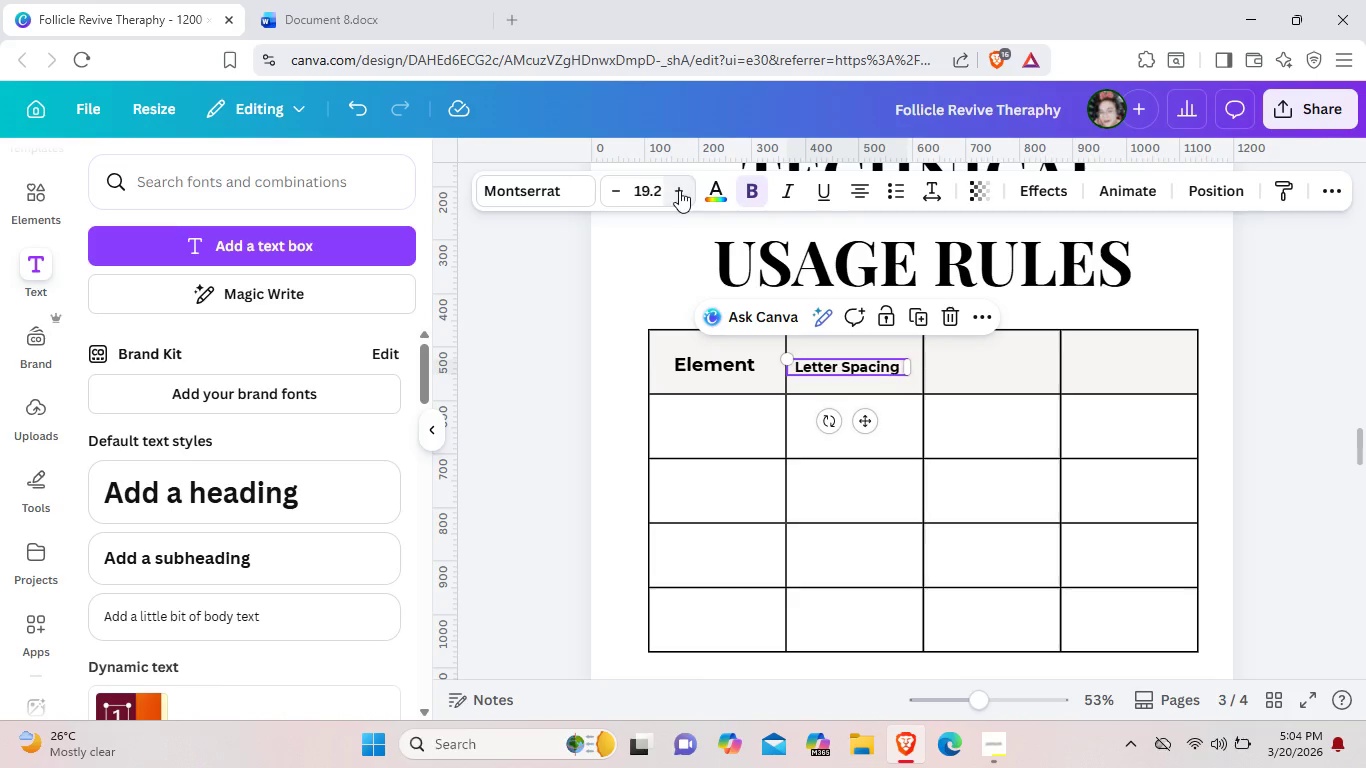 
triple_click([679, 190])
 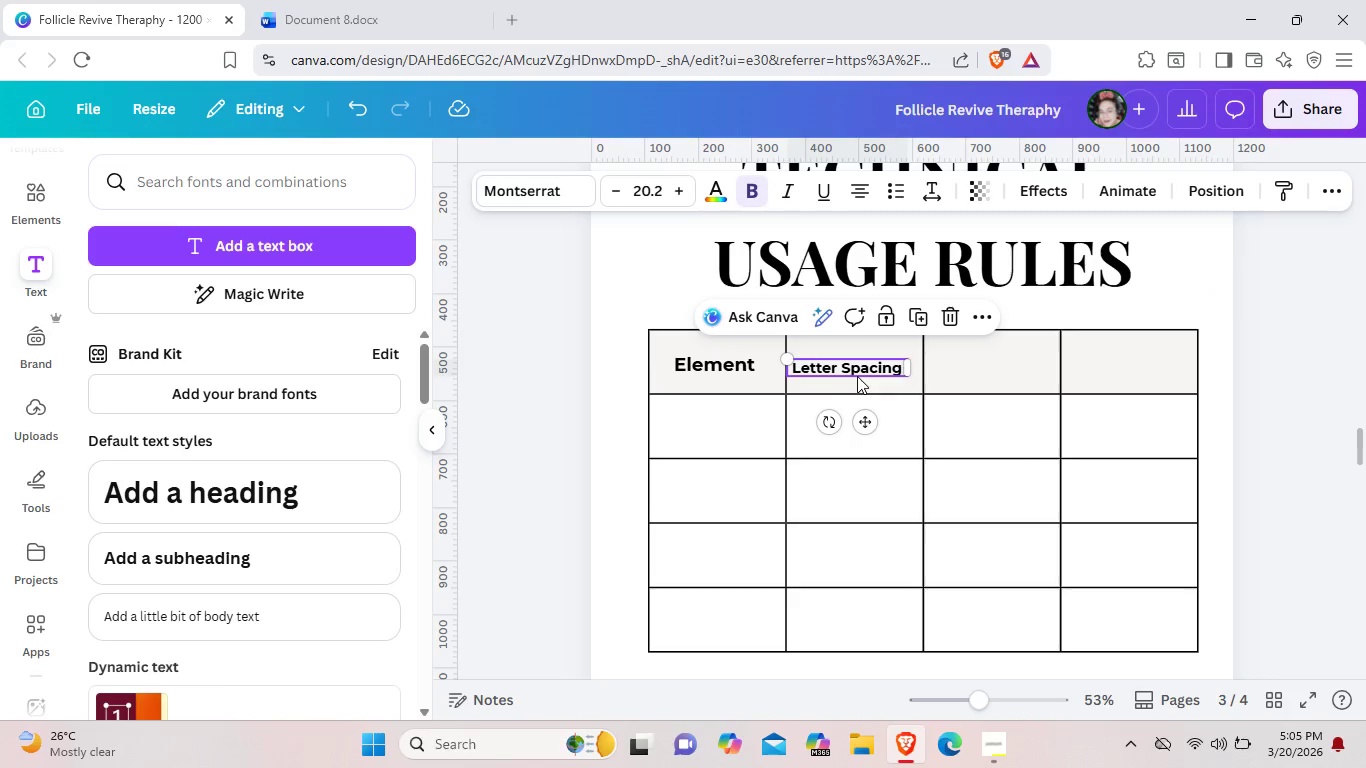 
left_click([838, 368])
 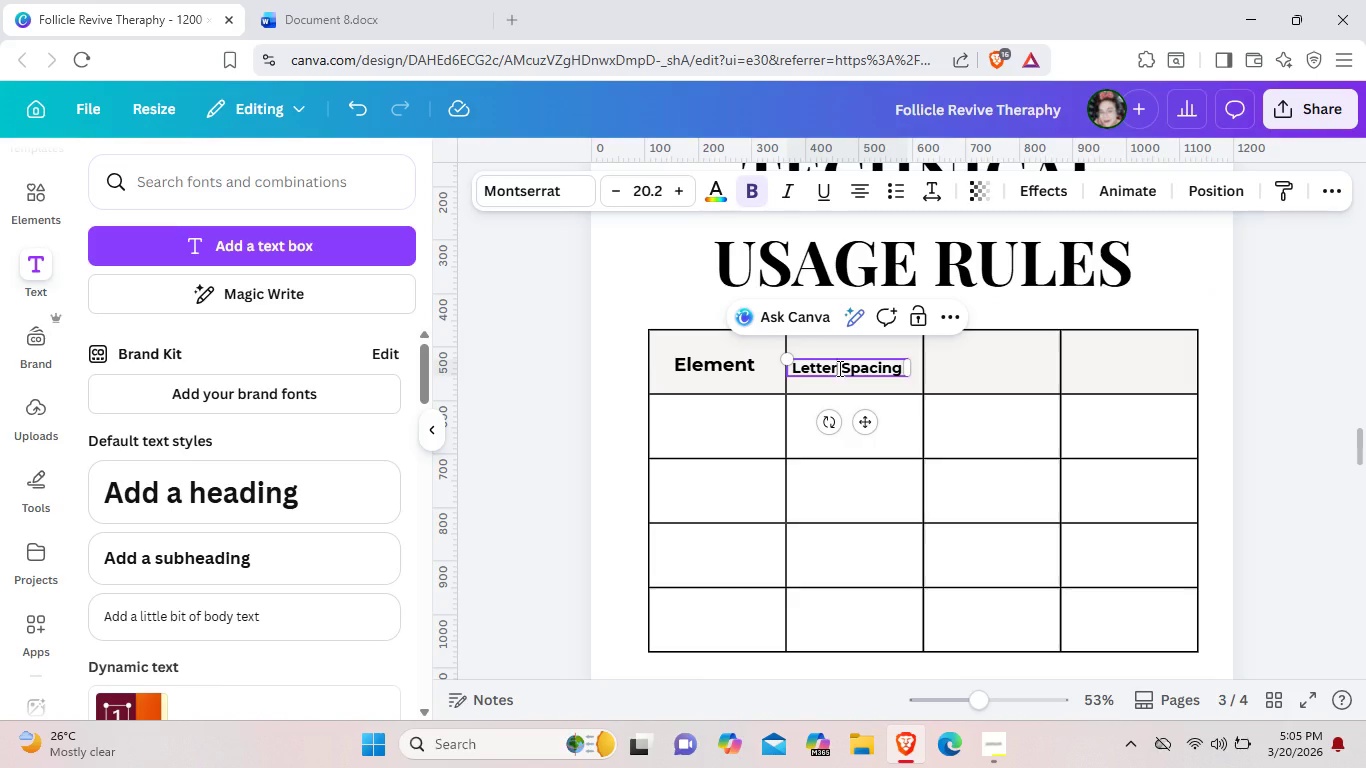 
key(Enter)
 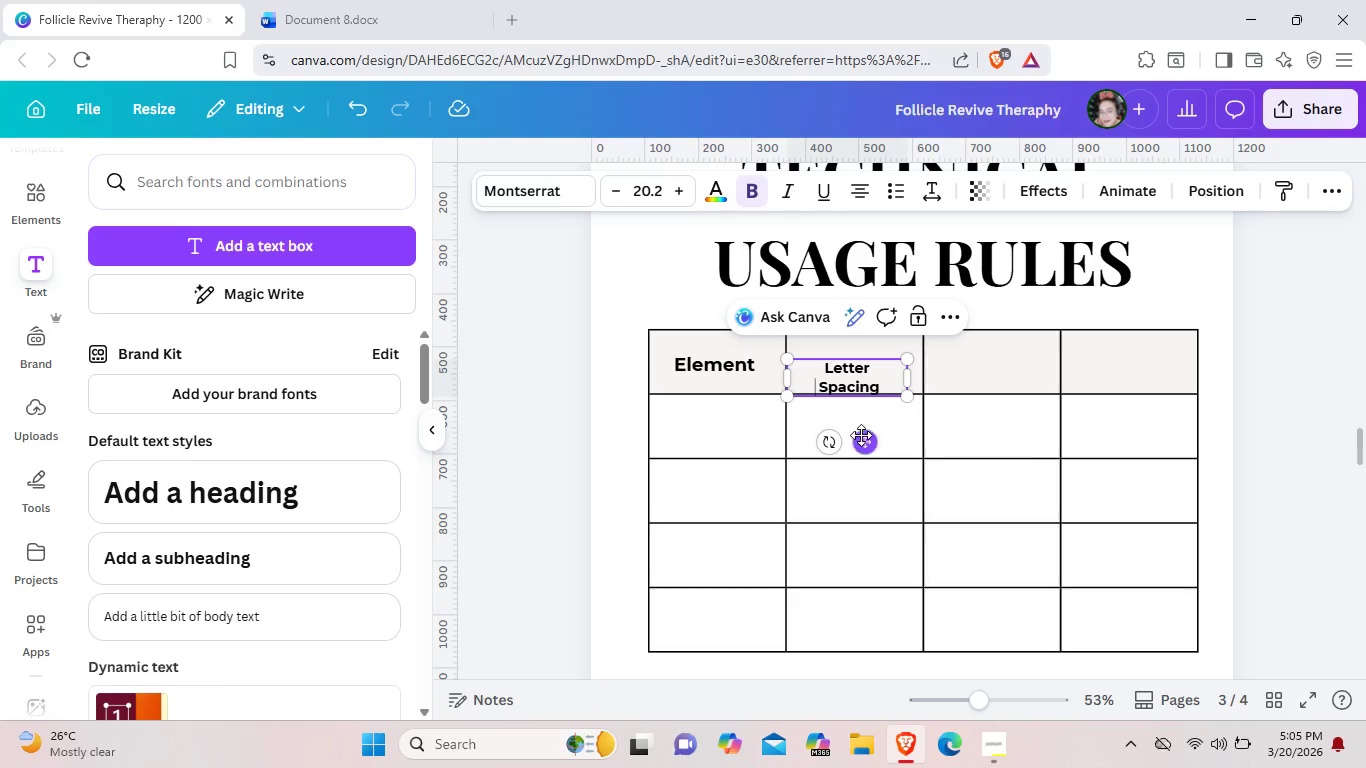 
left_click_drag(start_coordinate=[861, 446], to_coordinate=[858, 431])
 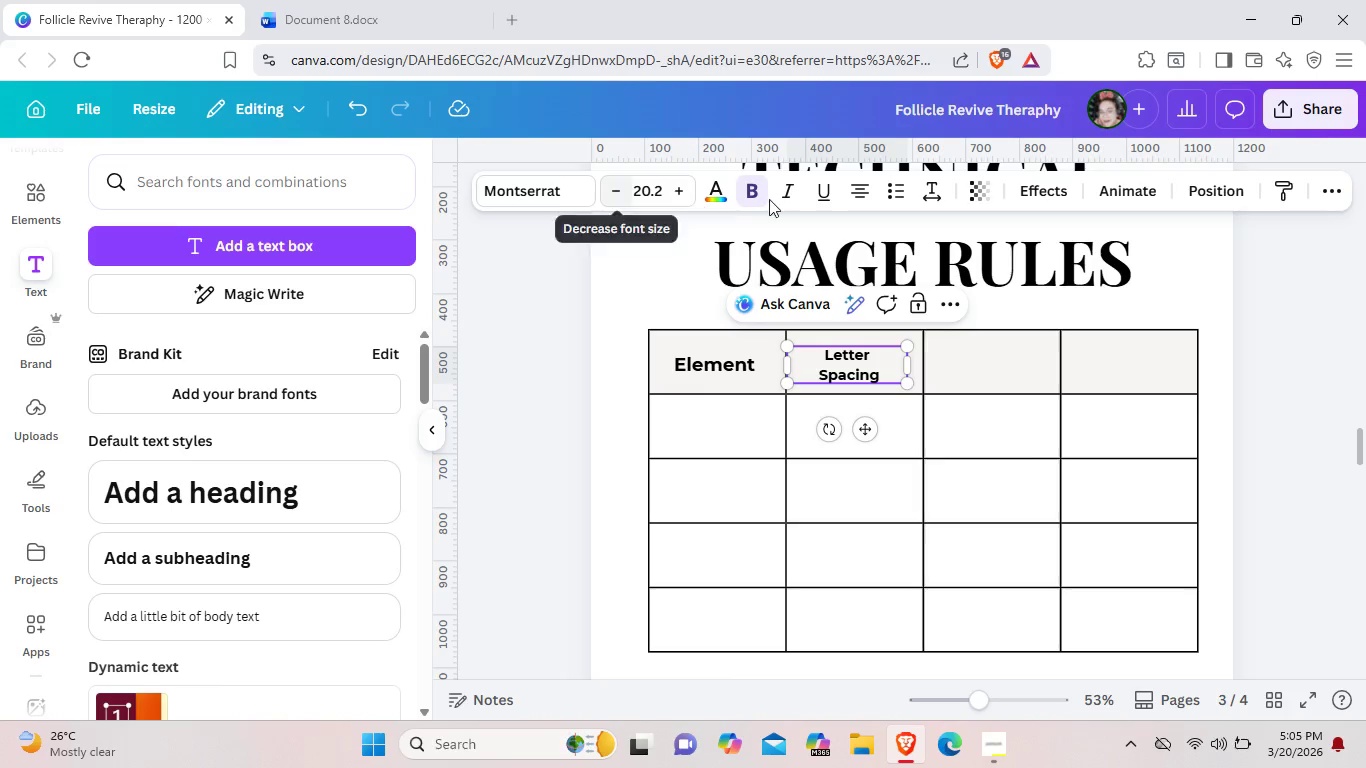 
left_click([675, 190])
 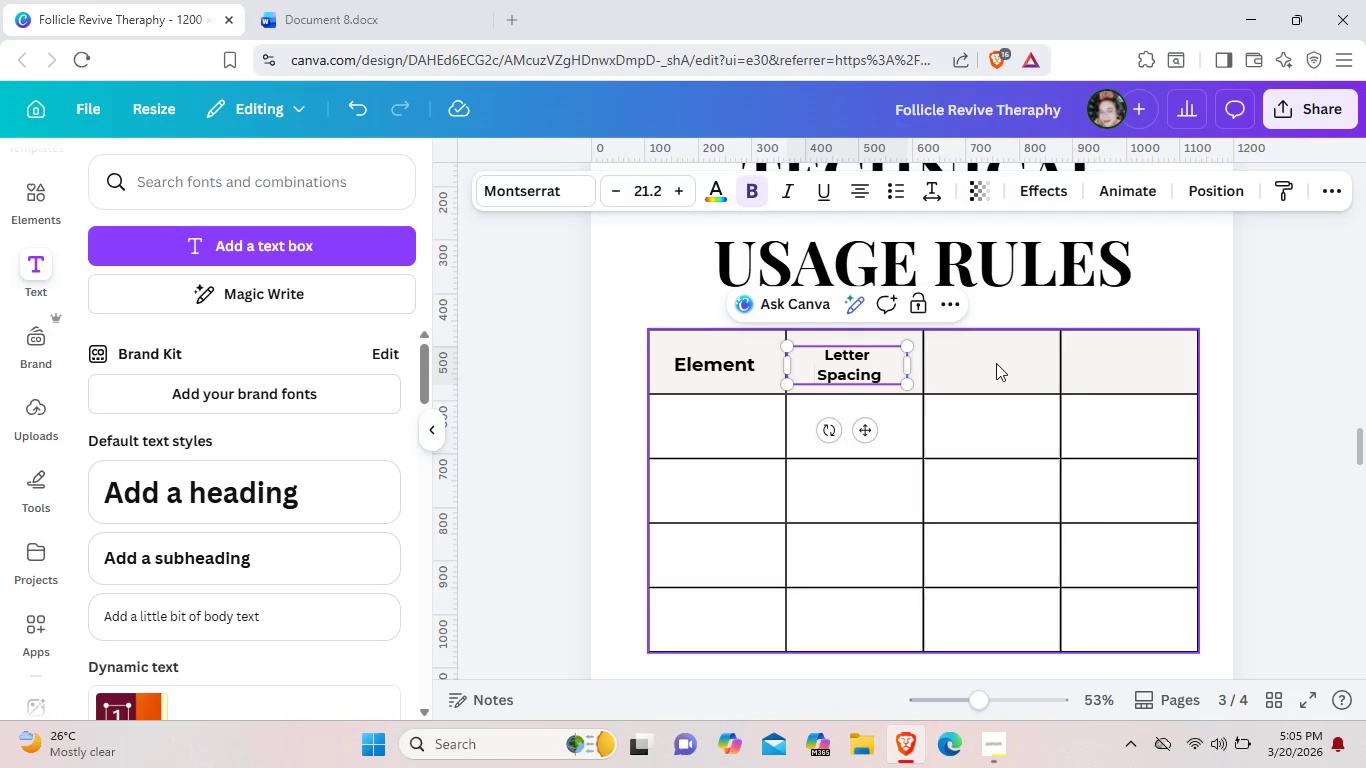 
left_click([995, 363])
 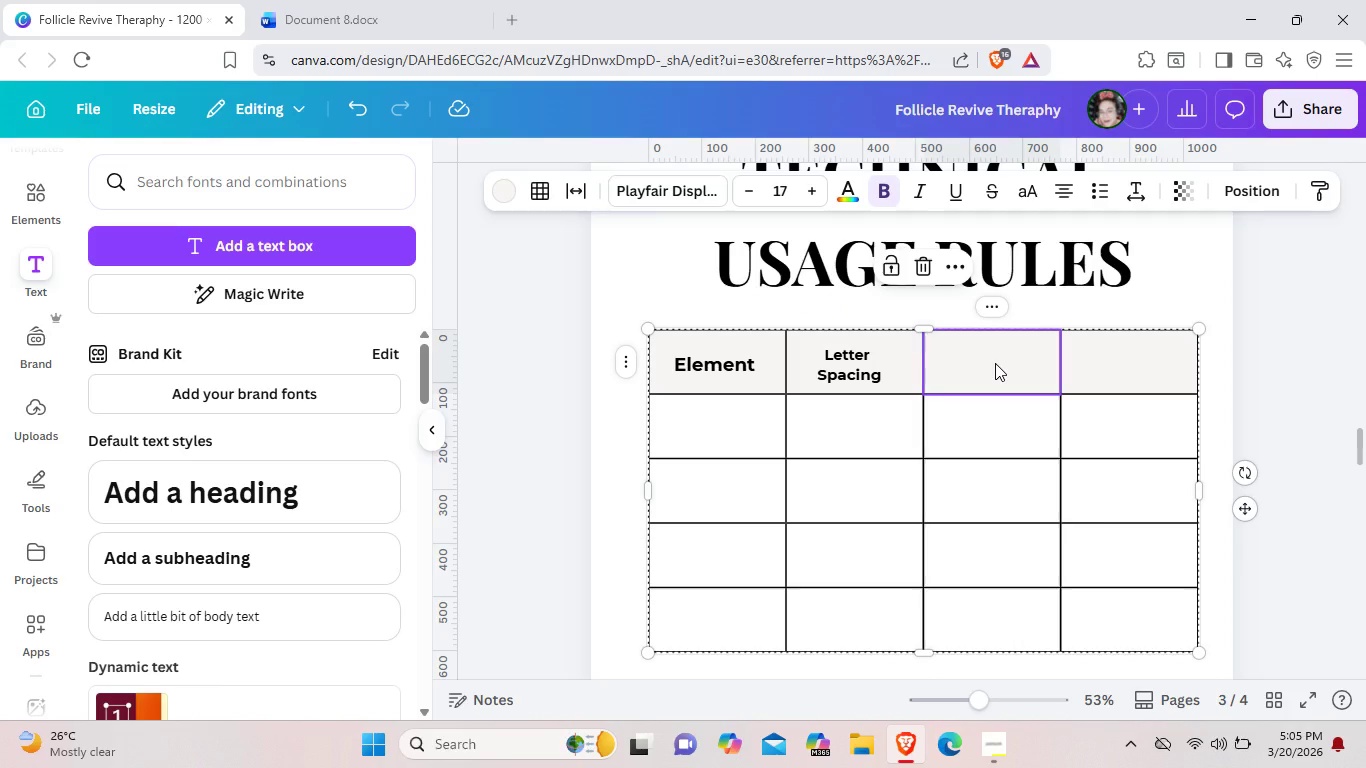 
wait(6.61)
 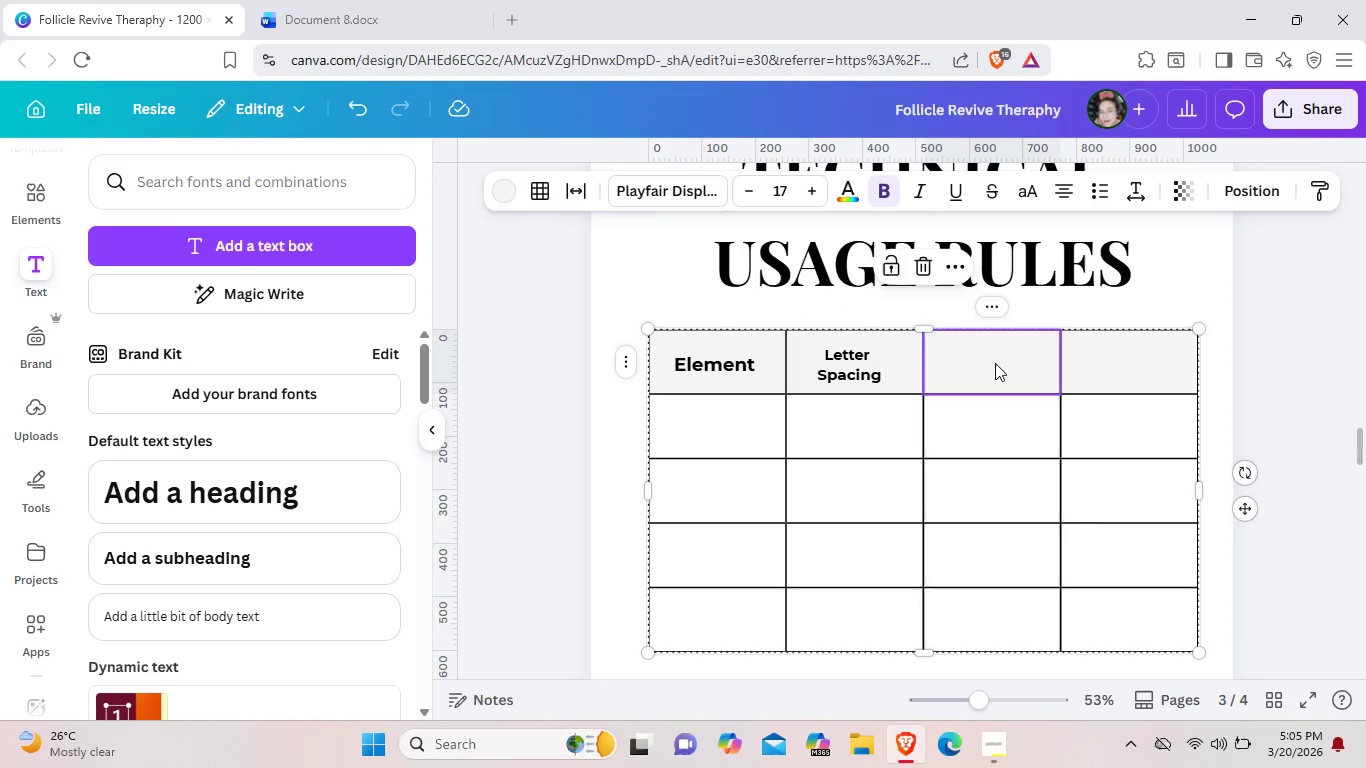 
left_click([848, 366])
 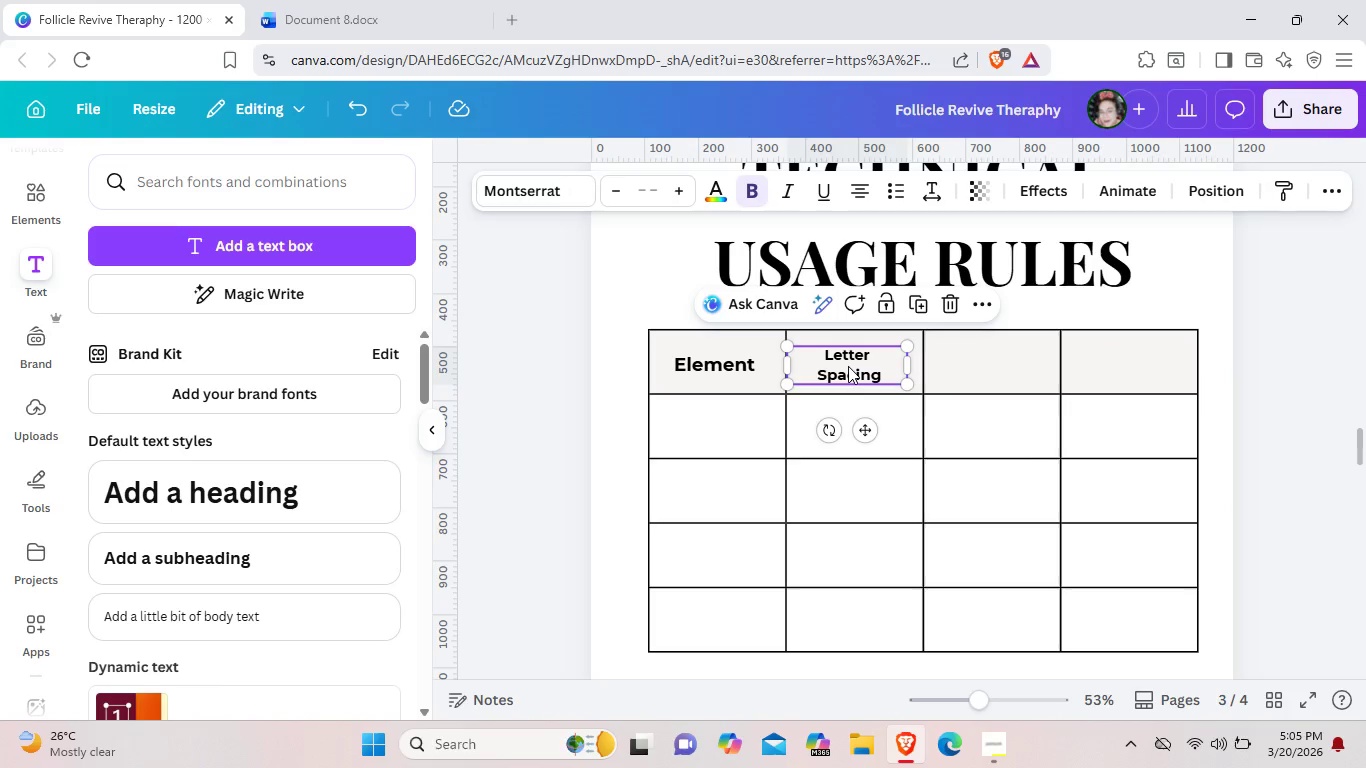 
key(Control+C)
 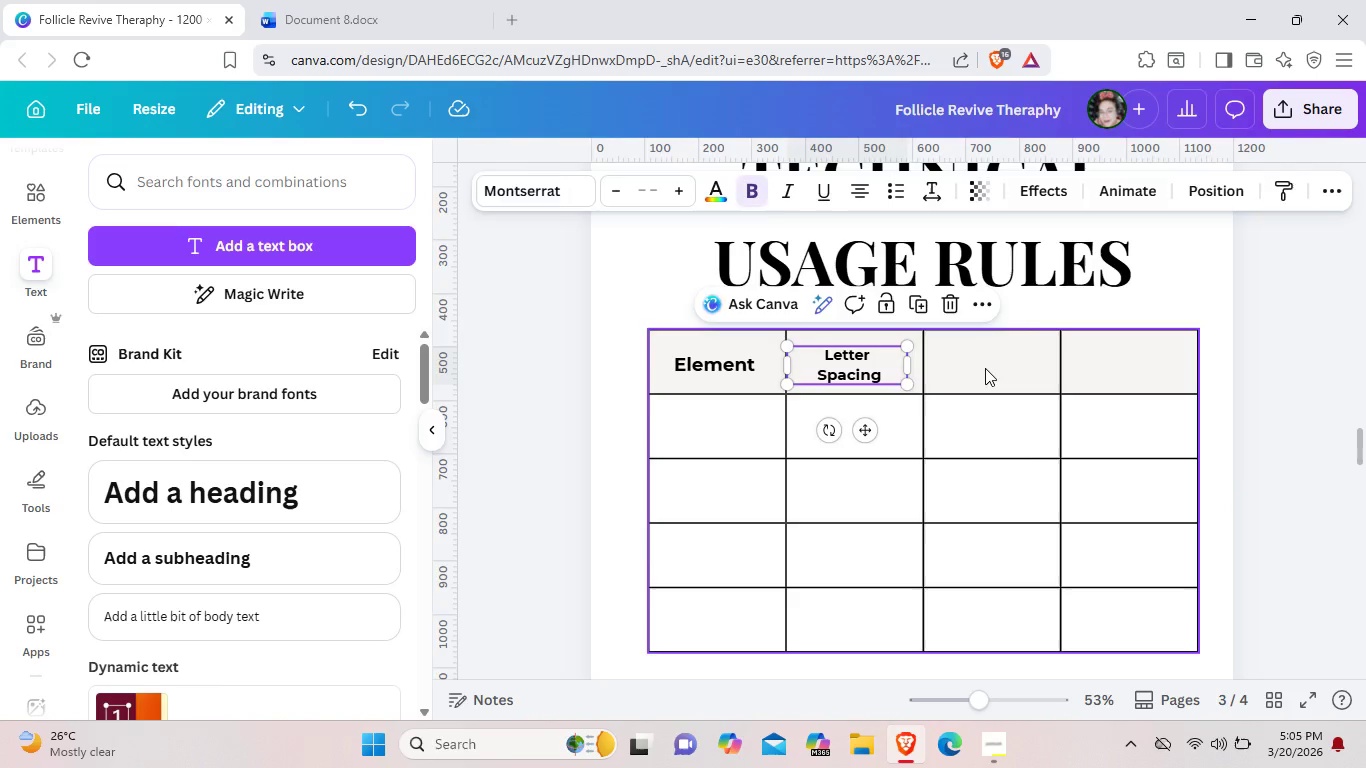 
left_click([985, 368])
 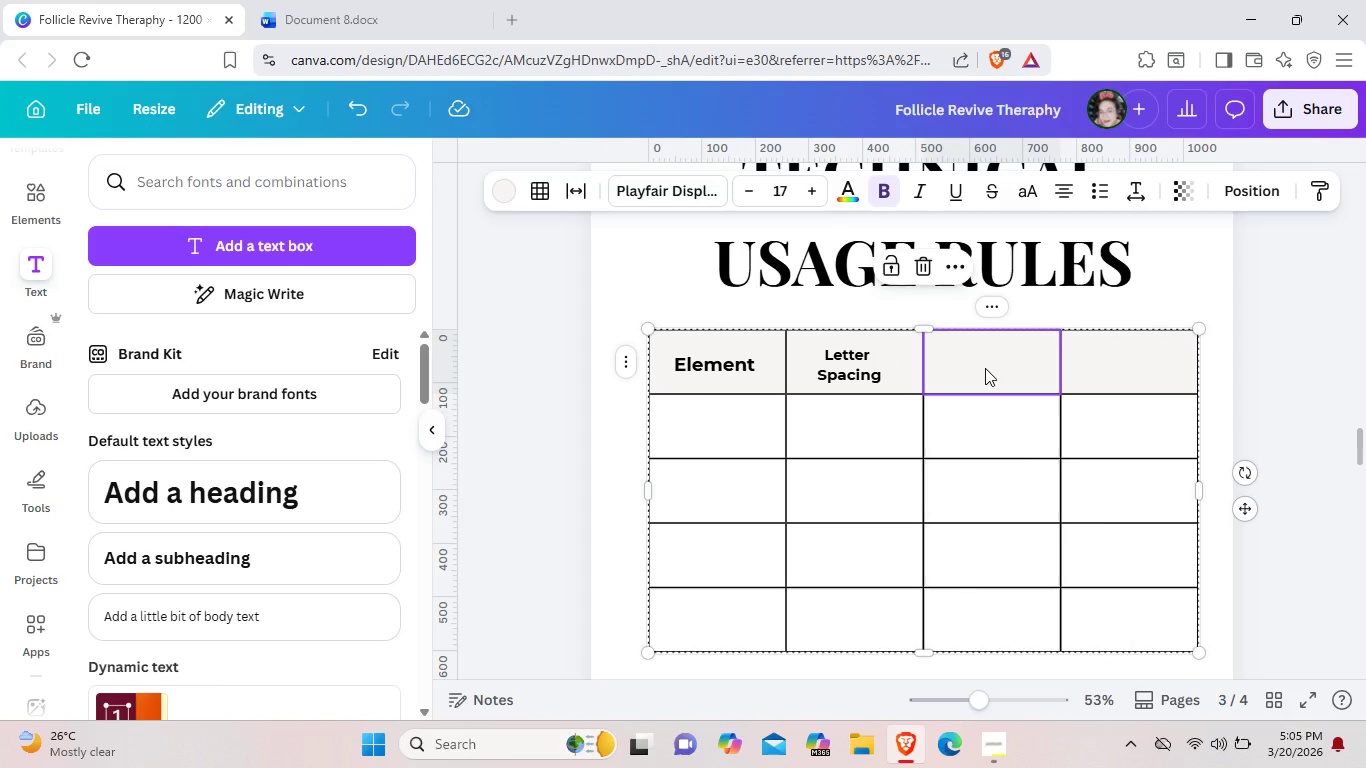 
key(Control+V)
 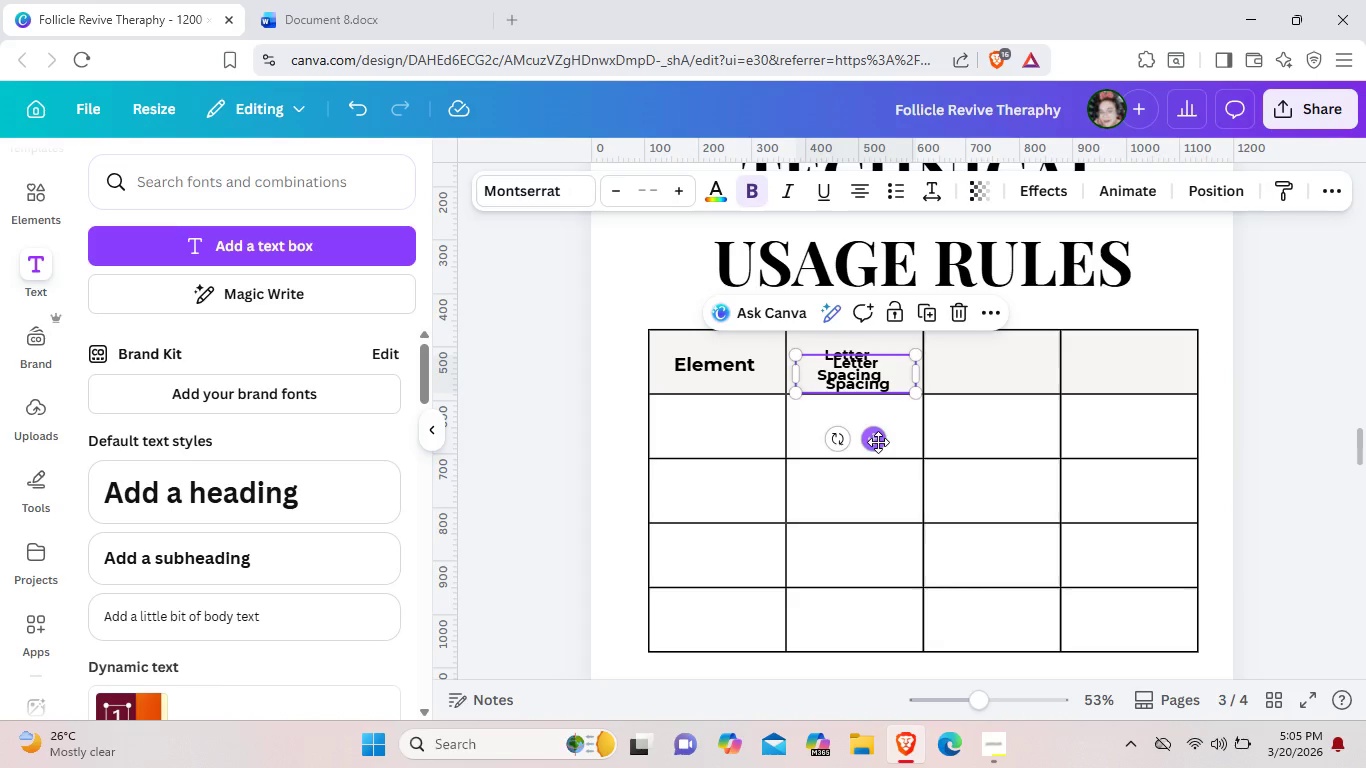 
left_click_drag(start_coordinate=[879, 446], to_coordinate=[1017, 433])
 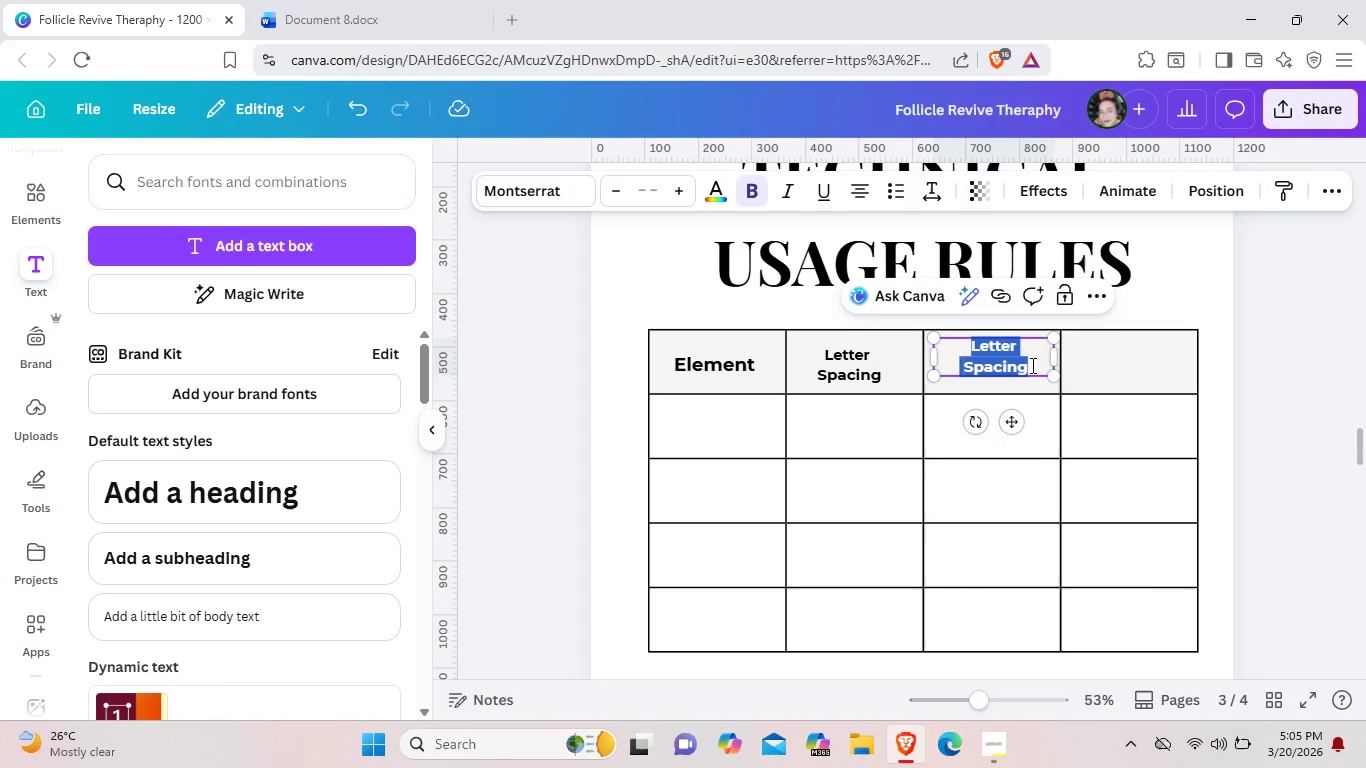 
double_click([1031, 365])
 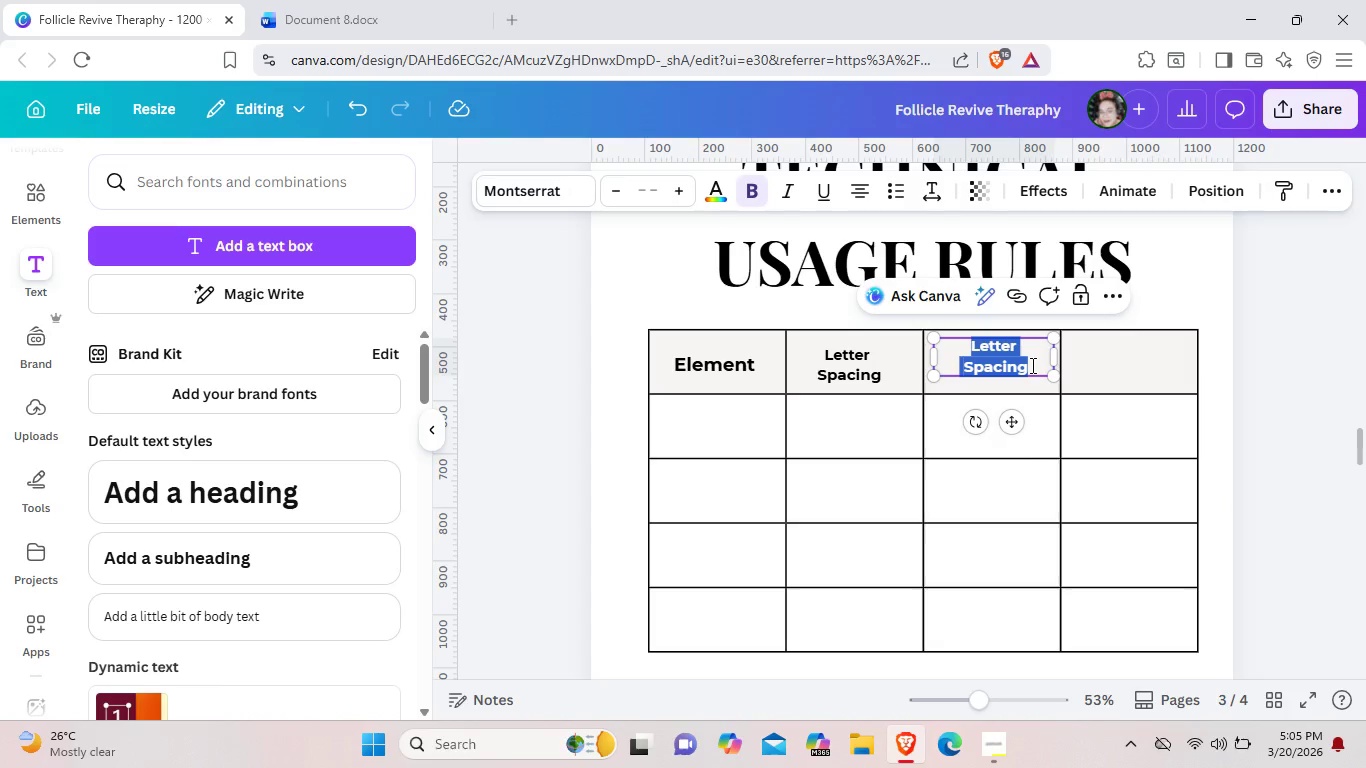 
left_click_drag(start_coordinate=[1031, 364], to_coordinate=[1031, 359])
 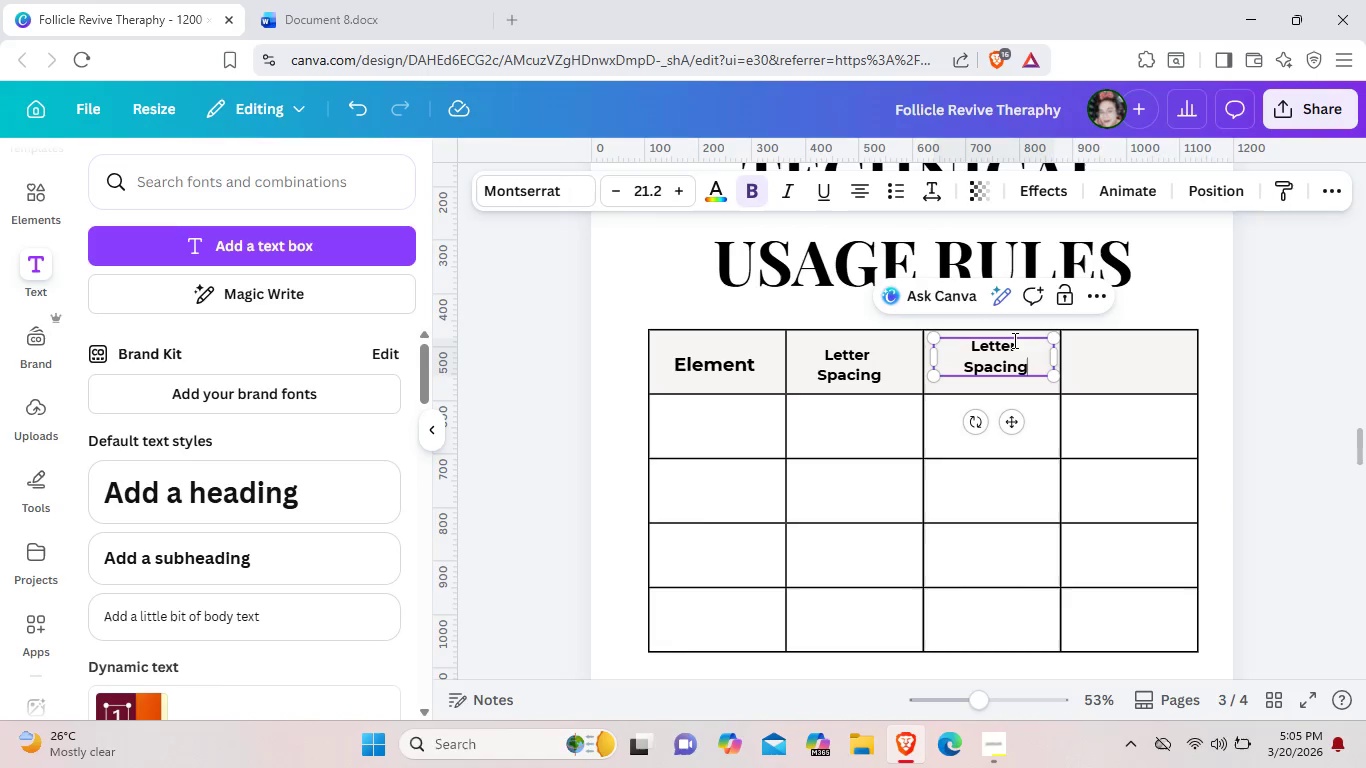 
key(Backspace)
 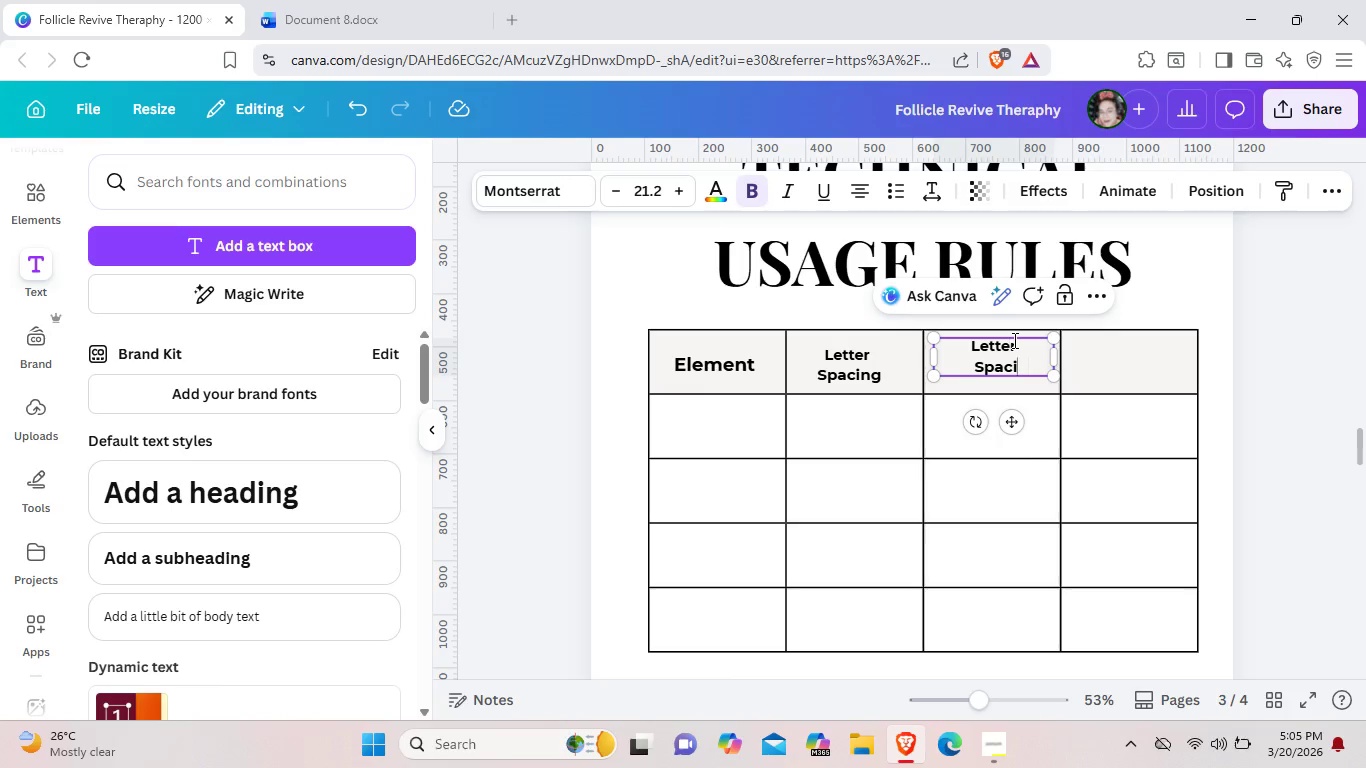 
key(Backspace)
 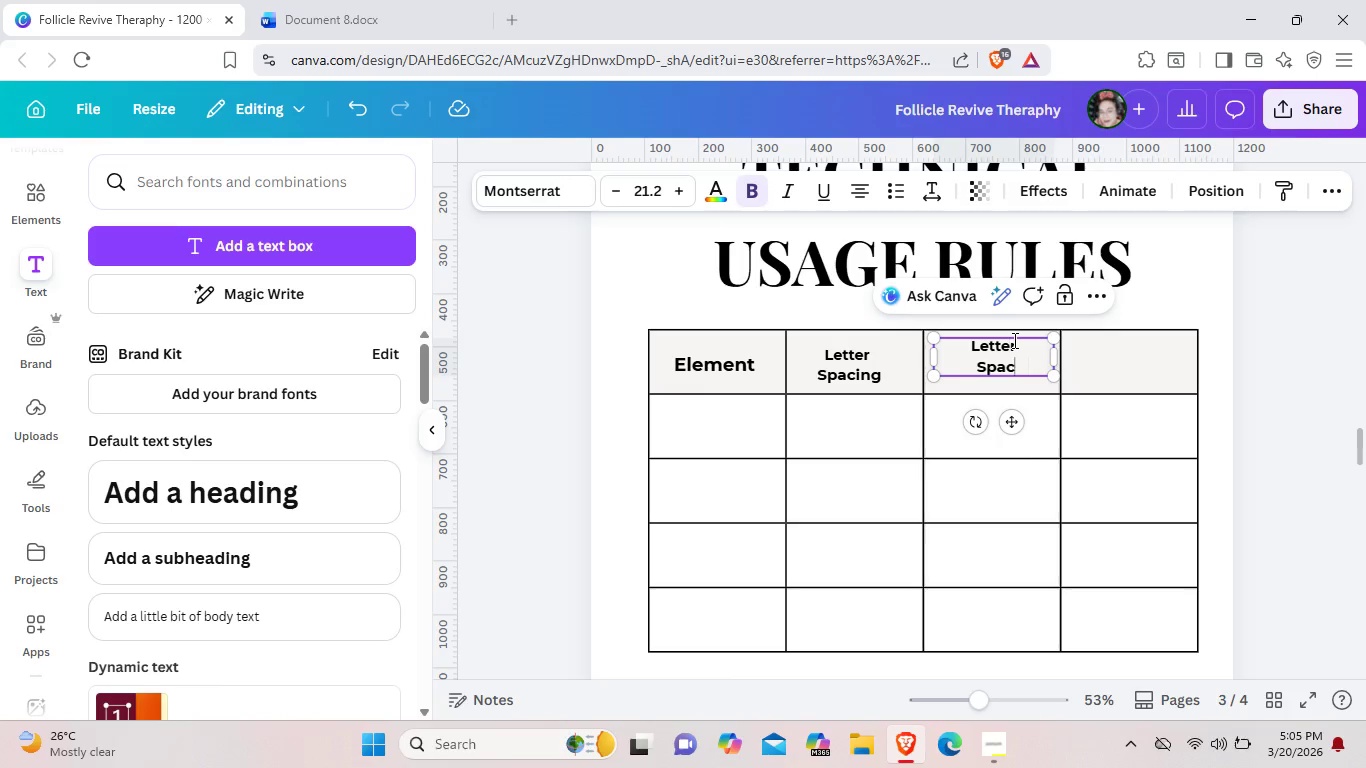 
left_click([1013, 340])
 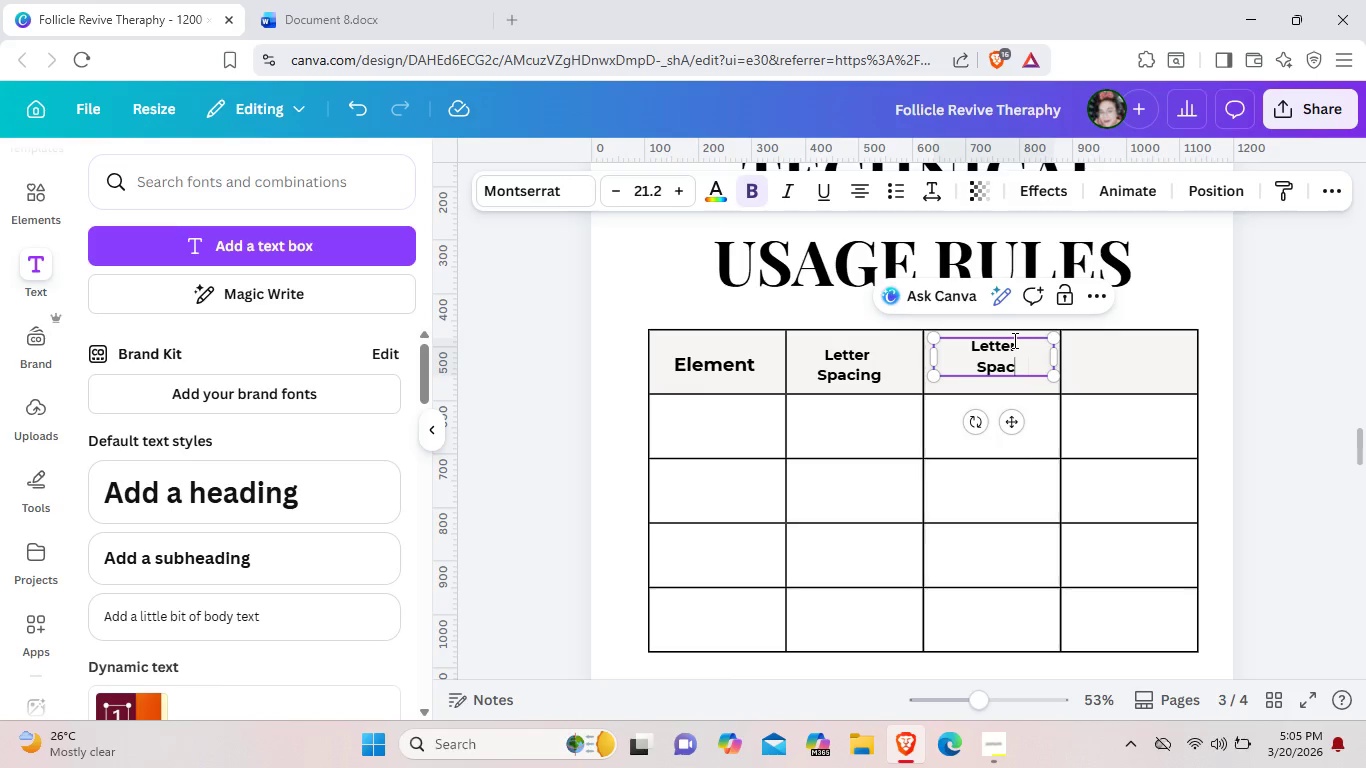 
key(Backspace)
key(Backspace)
key(Backspace)
key(Backspace)
key(Backspace)
key(Backspace)
key(Backspace)
key(Backspace)
key(Backspace)
key(Backspace)
key(Backspace)
key(Backspace)
type(ine Height)
 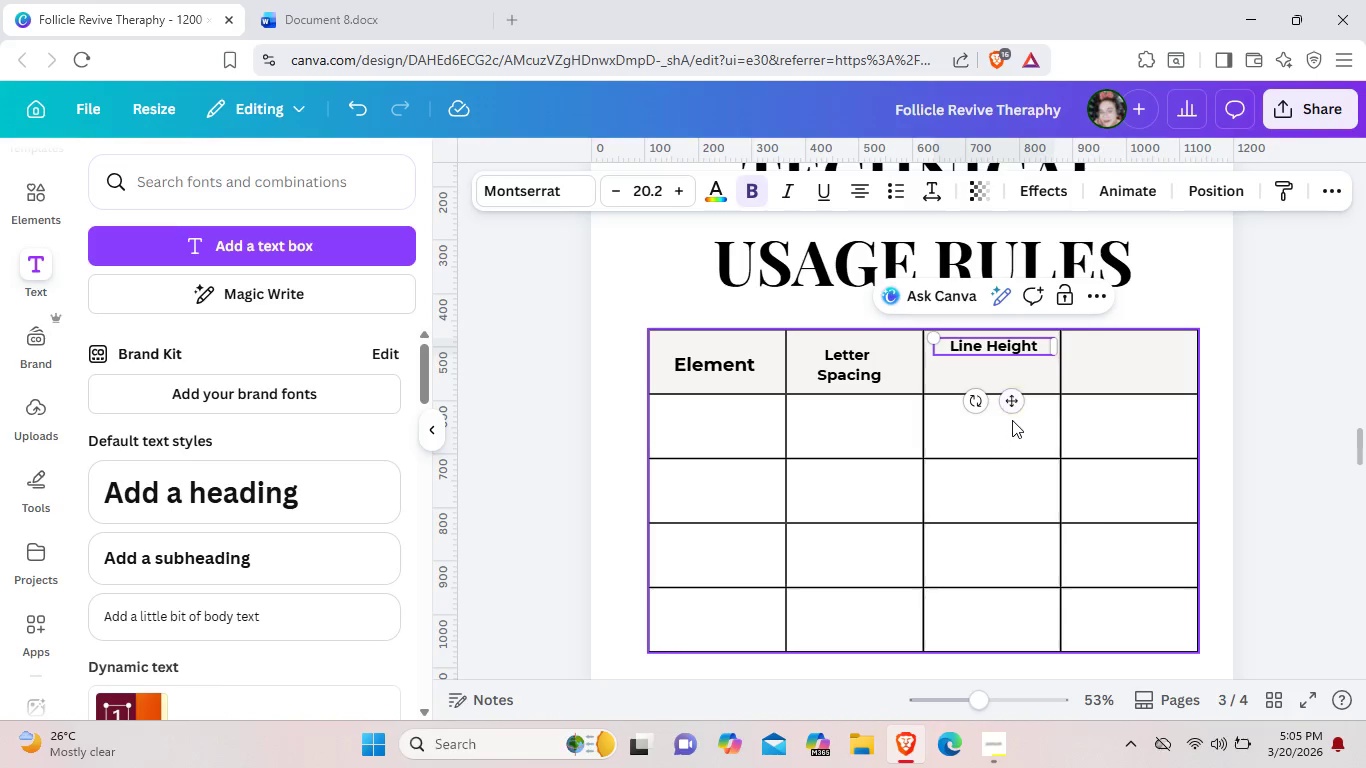 
left_click_drag(start_coordinate=[1015, 407], to_coordinate=[1014, 423])
 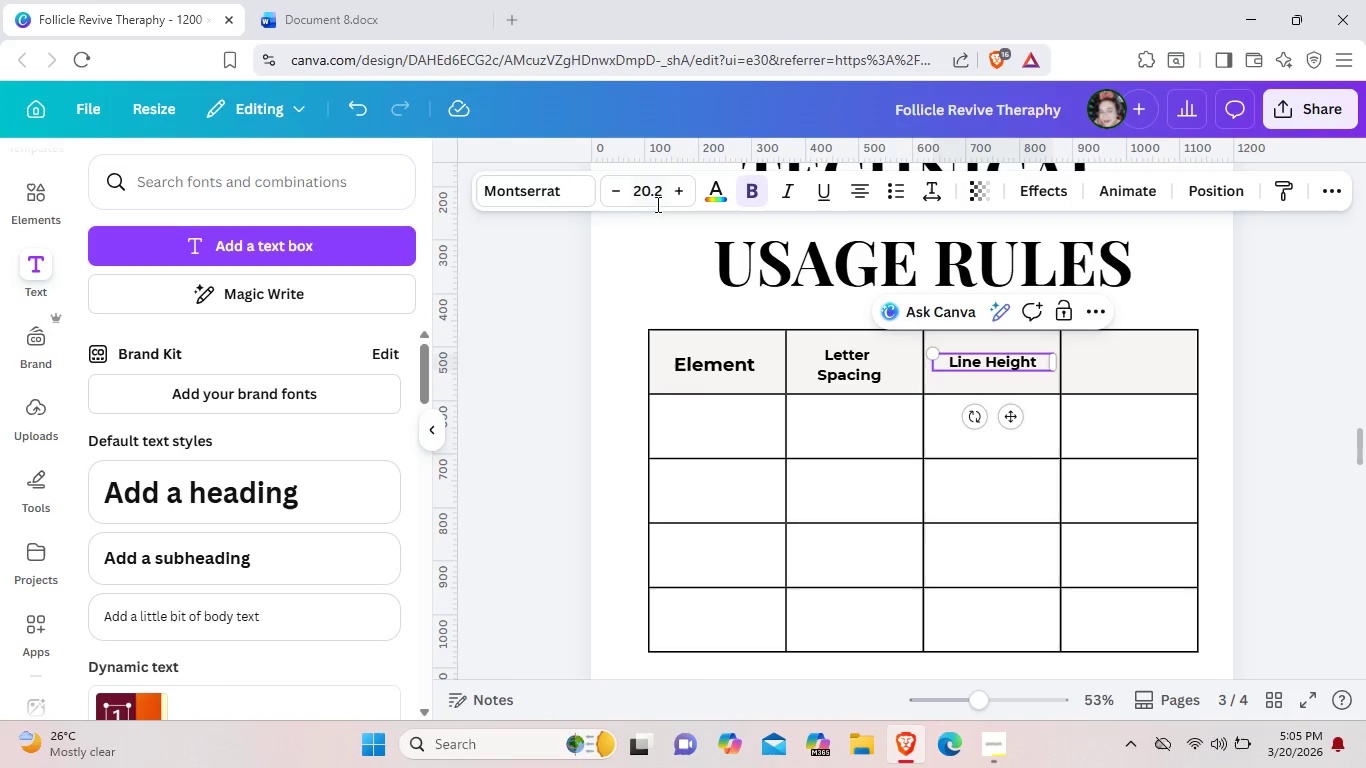 
mouse_move([677, 198])
 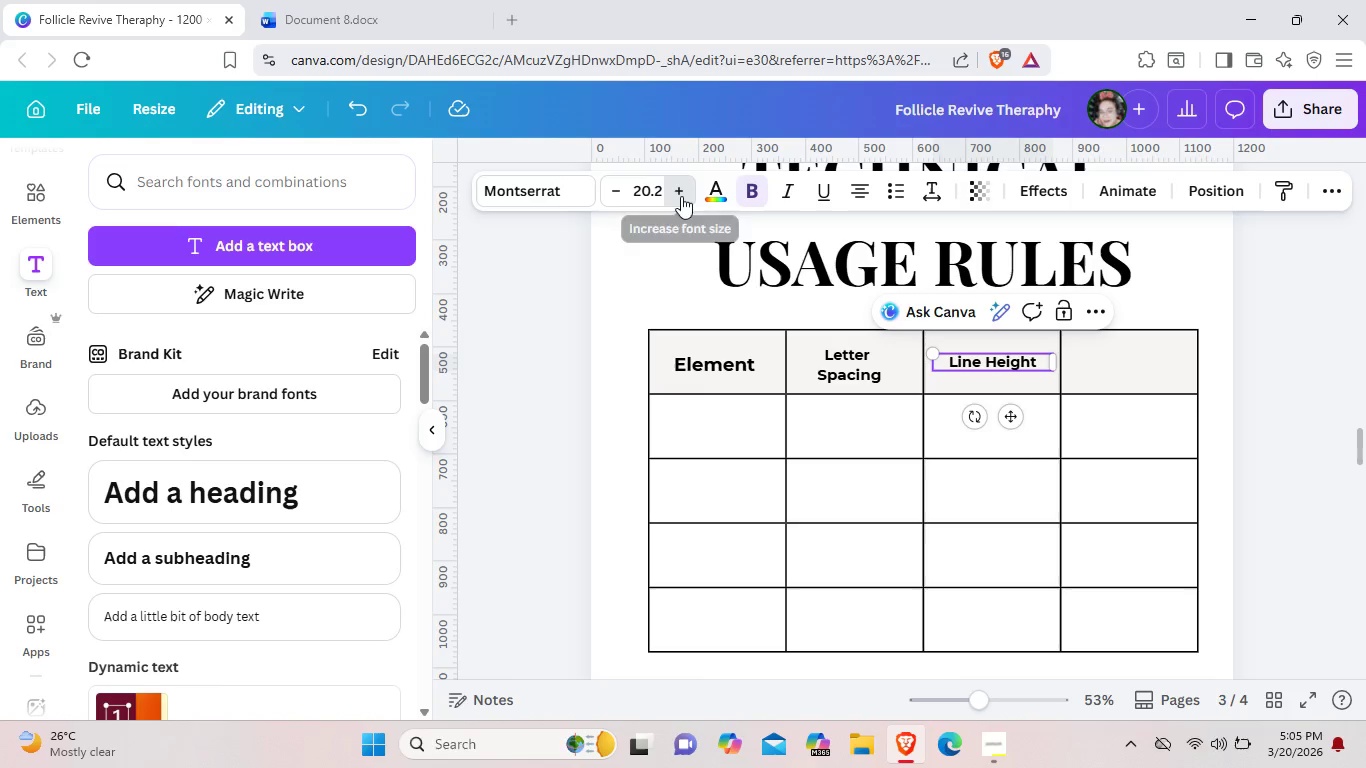 
left_click([681, 196])
 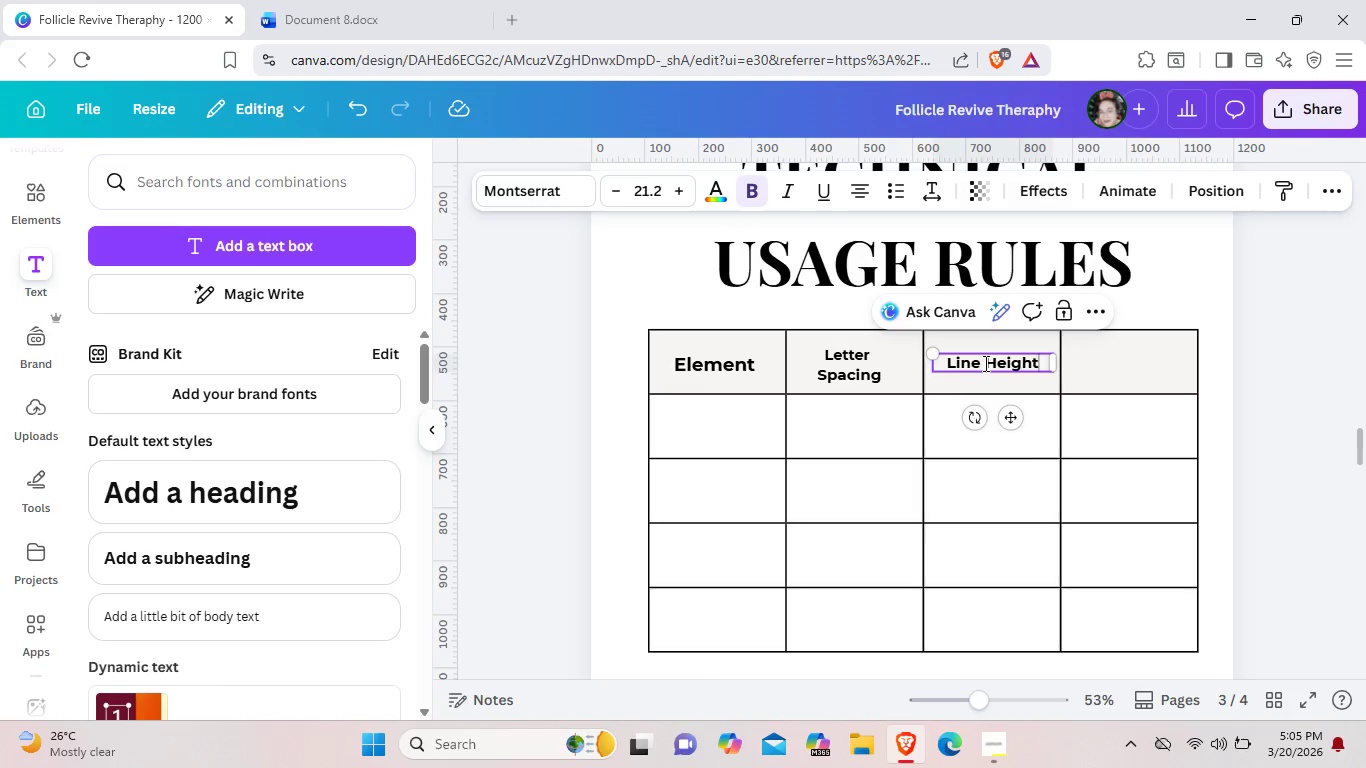 
left_click([985, 363])
 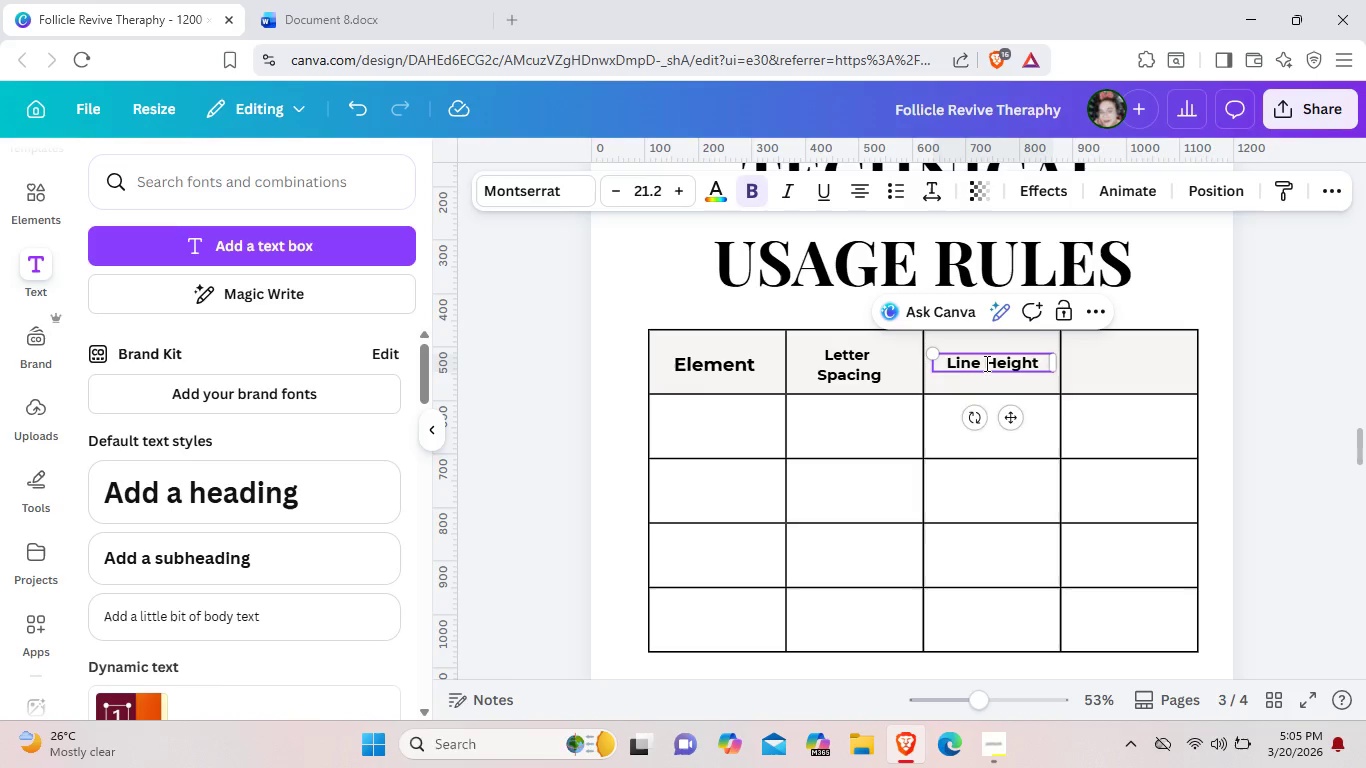 
key(Enter)
 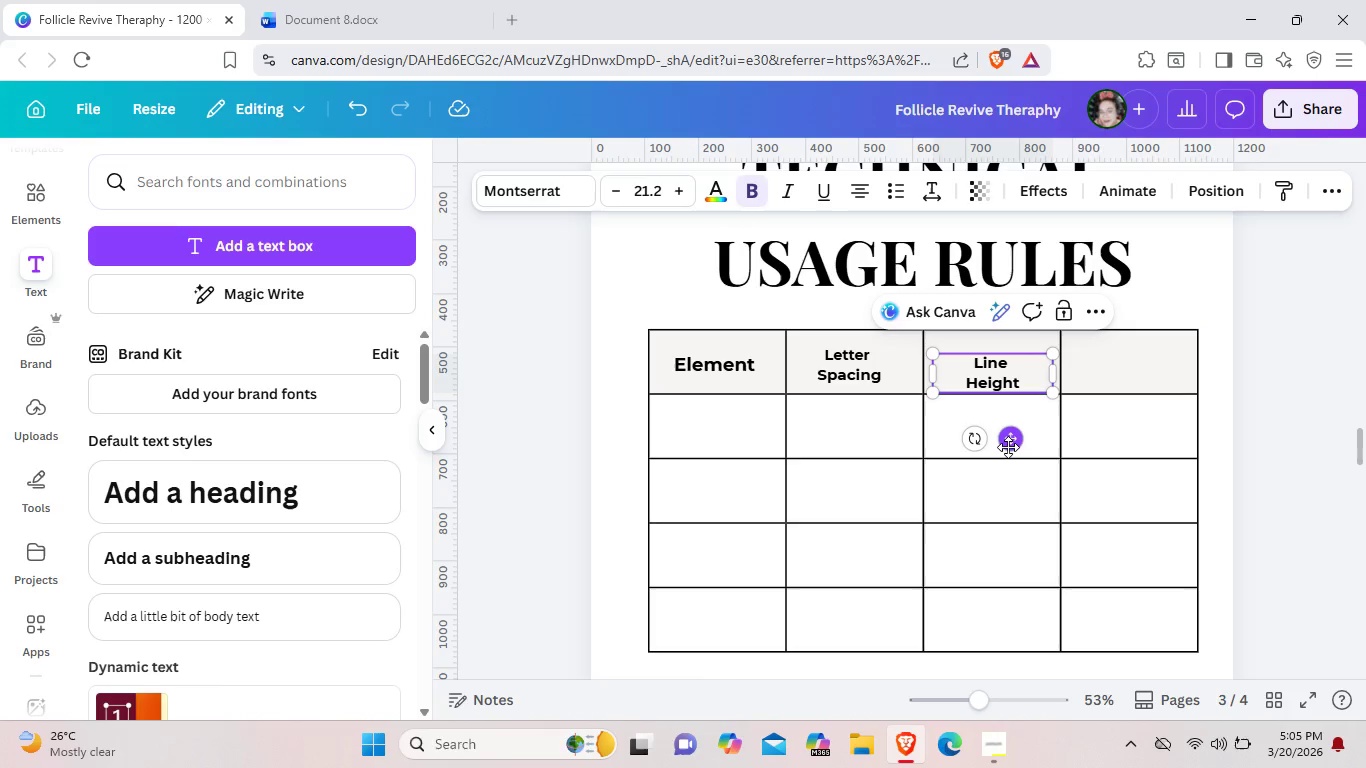 
left_click_drag(start_coordinate=[1009, 447], to_coordinate=[1006, 438])
 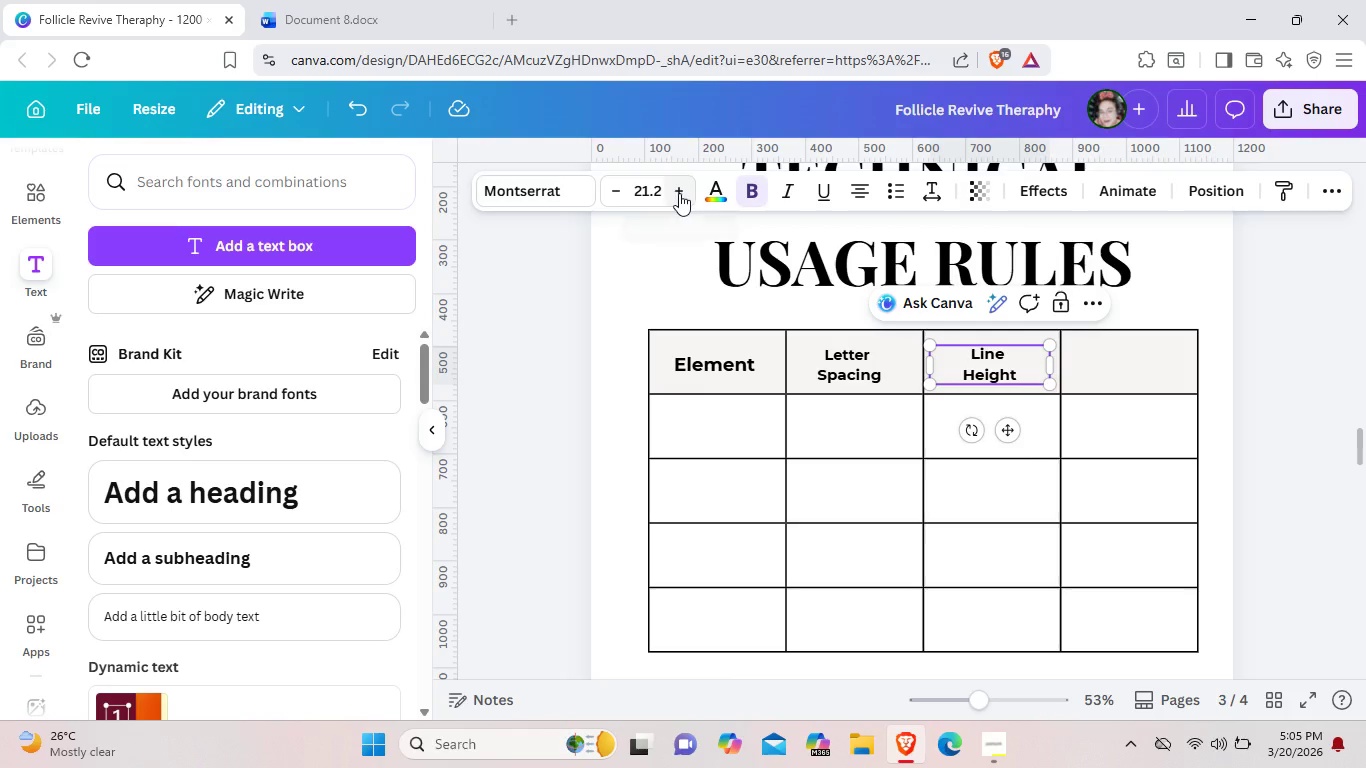 
left_click([679, 193])
 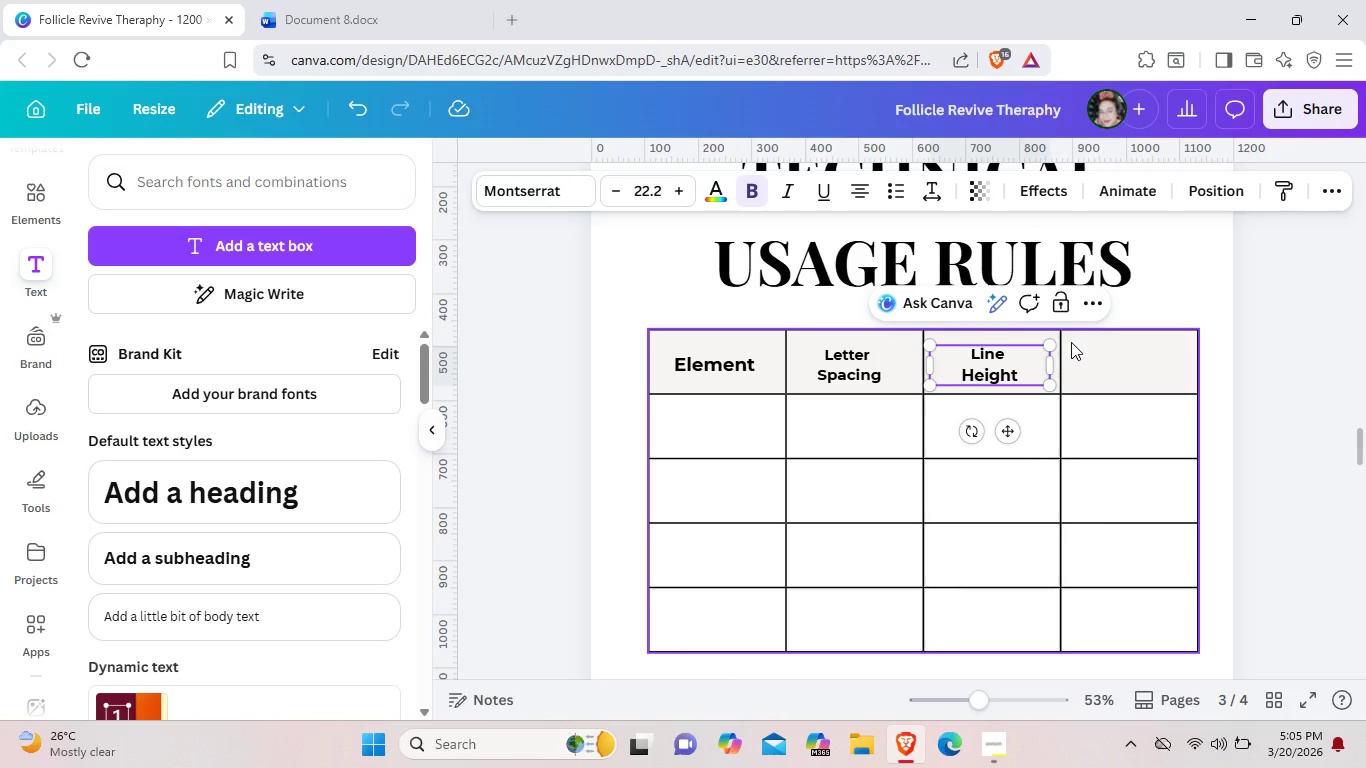 
left_click([1088, 363])
 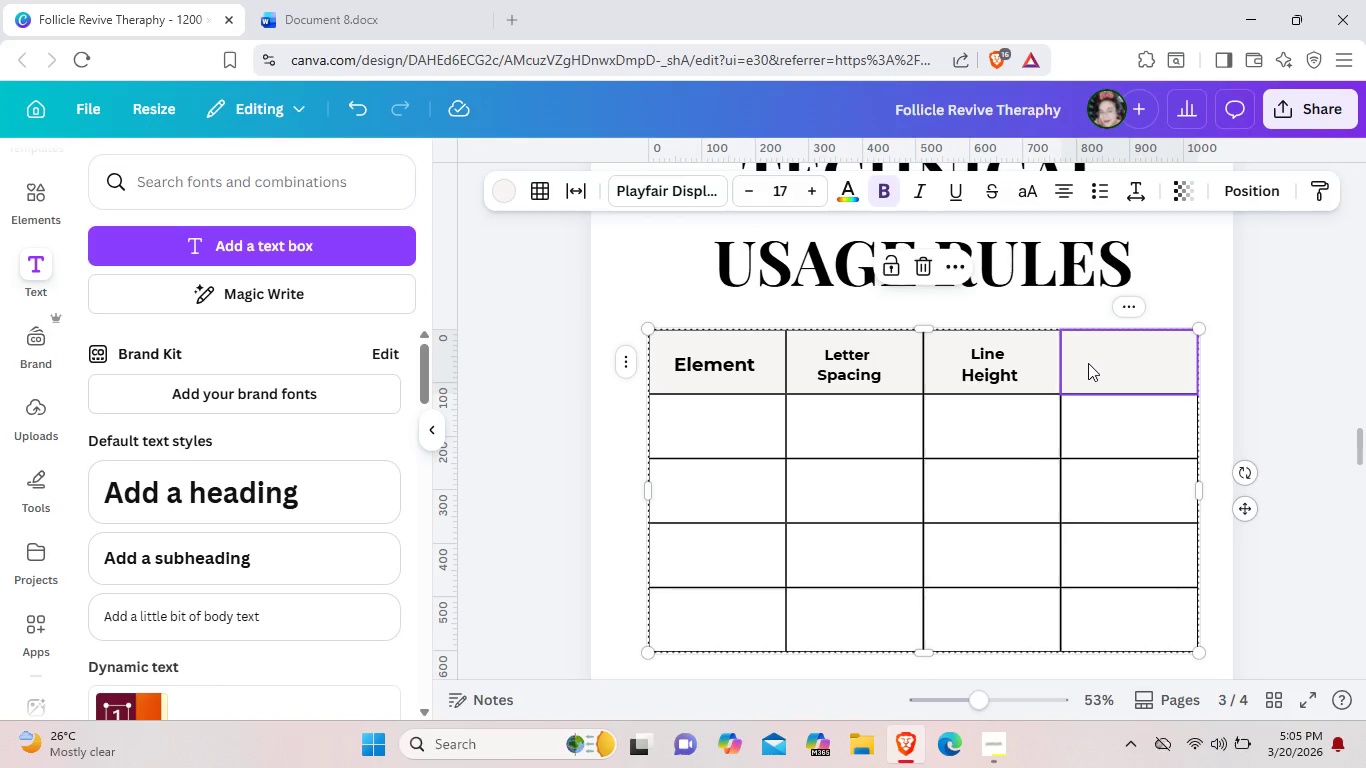 
left_click([1012, 374])
 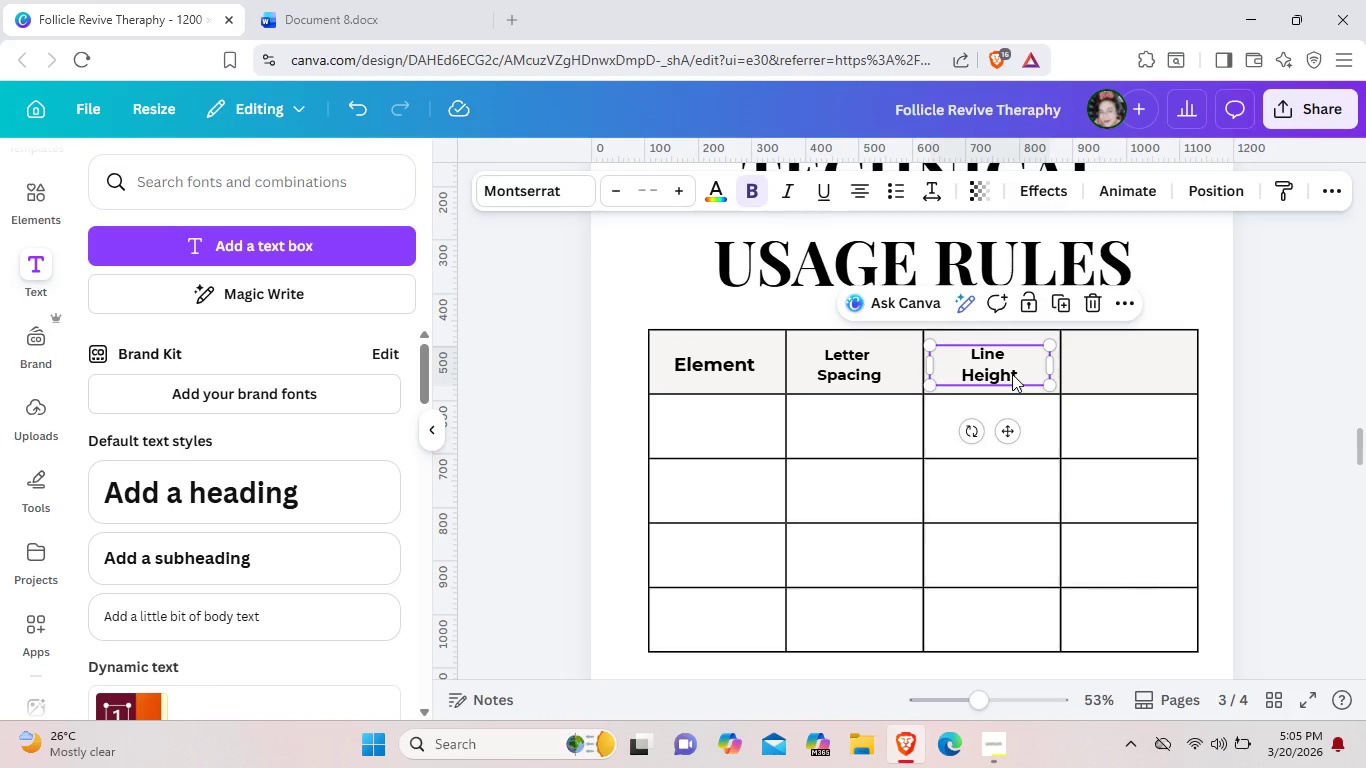 
key(Control+ControlLeft)
 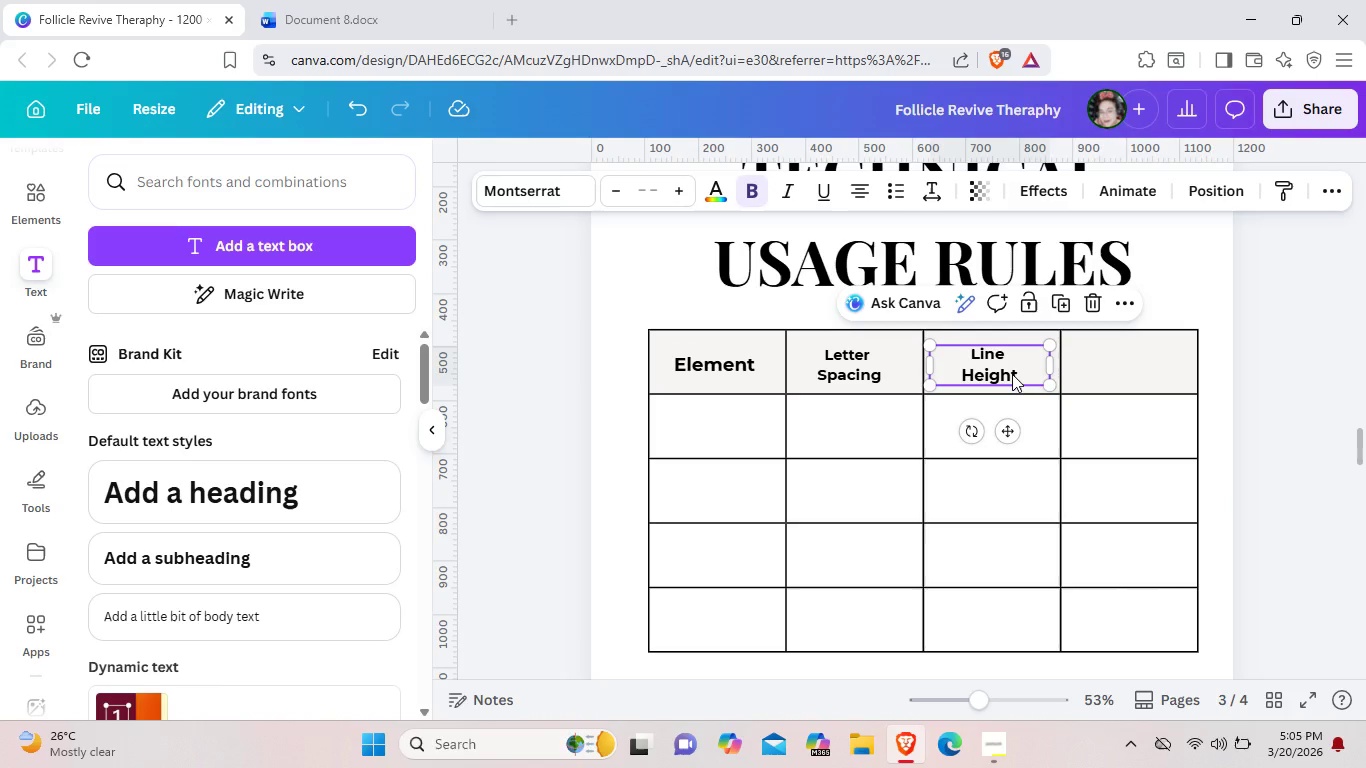 
key(Control+C)
 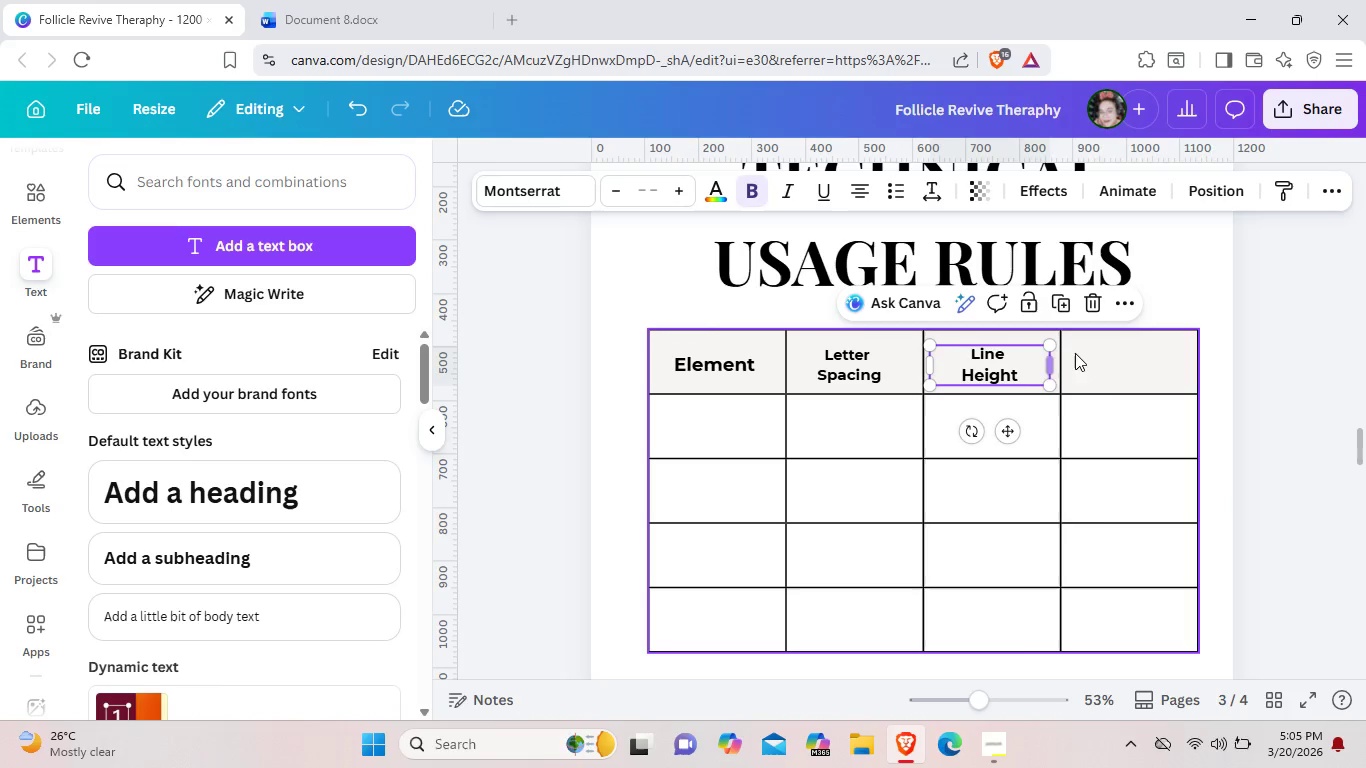 
left_click([1094, 353])
 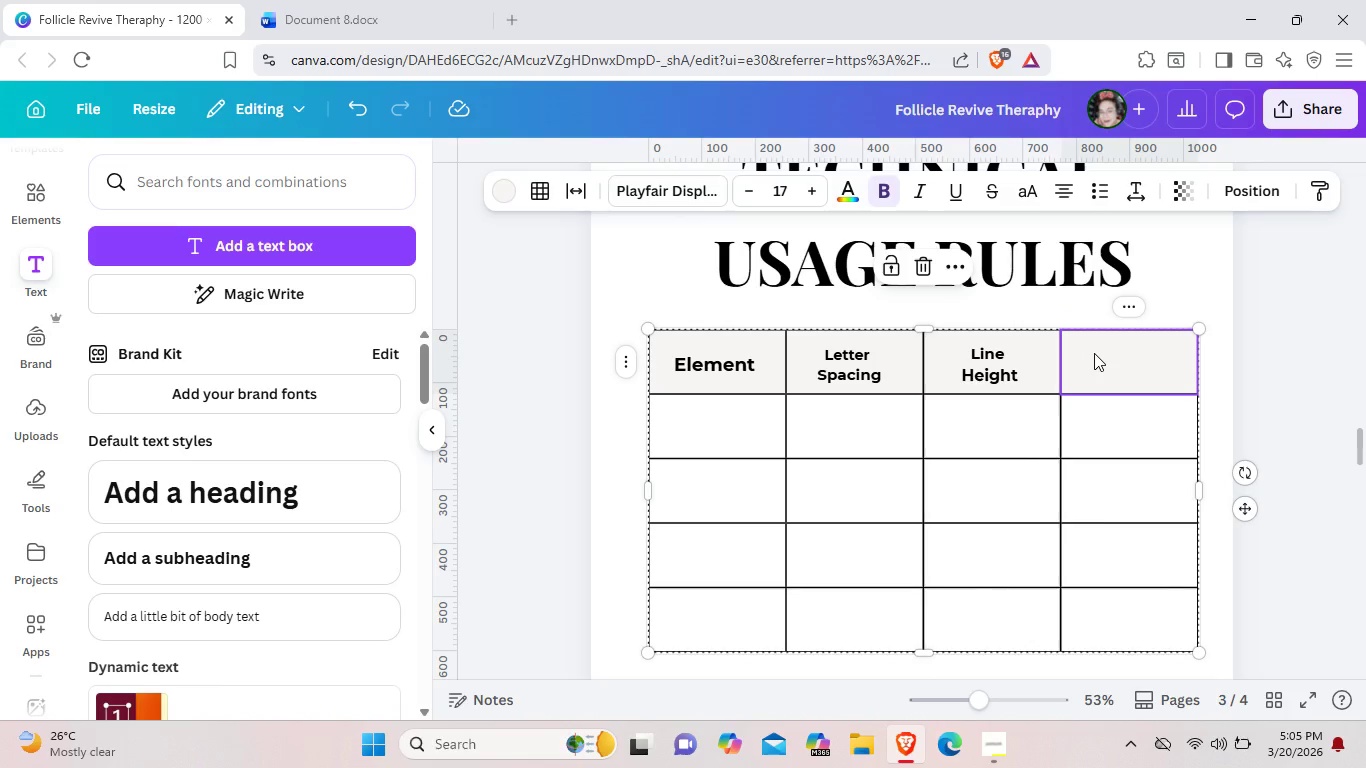 
key(Control+ControlLeft)
 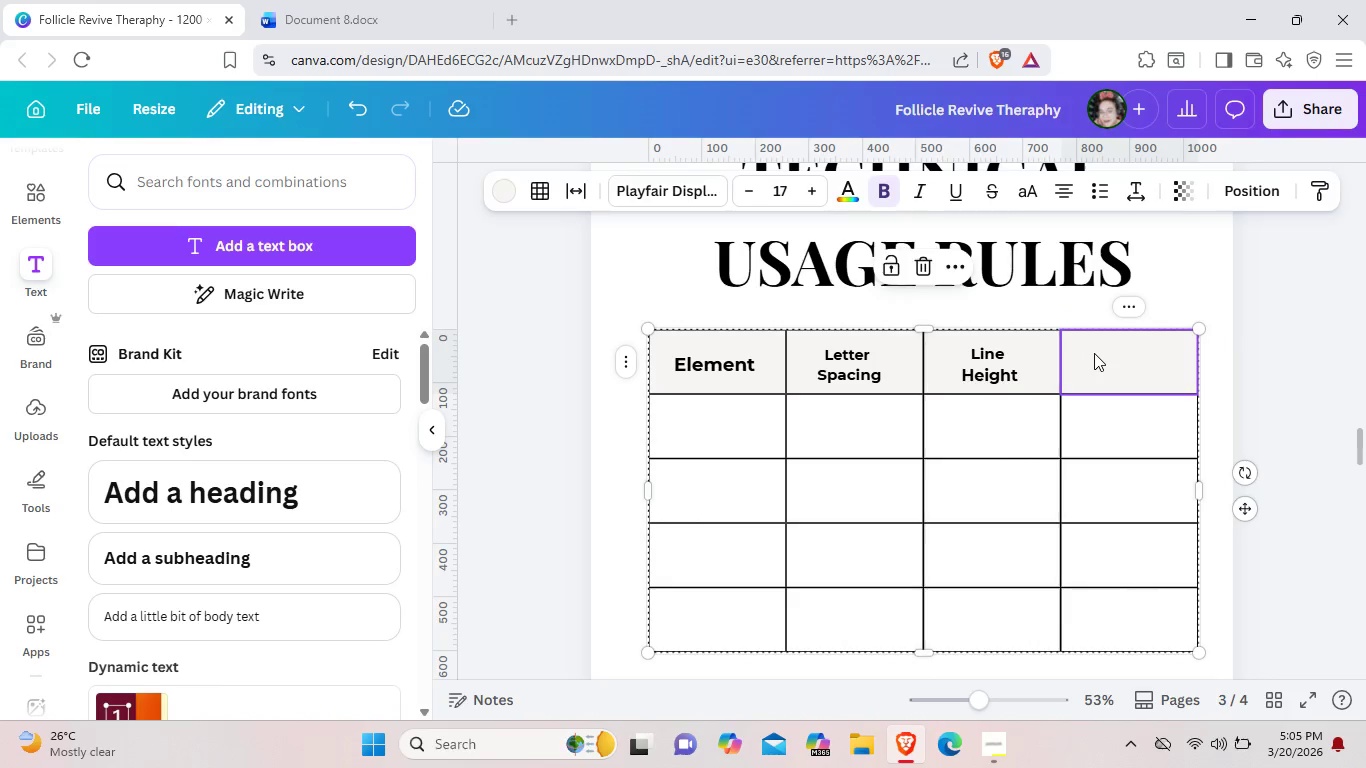 
key(Control+V)
 